 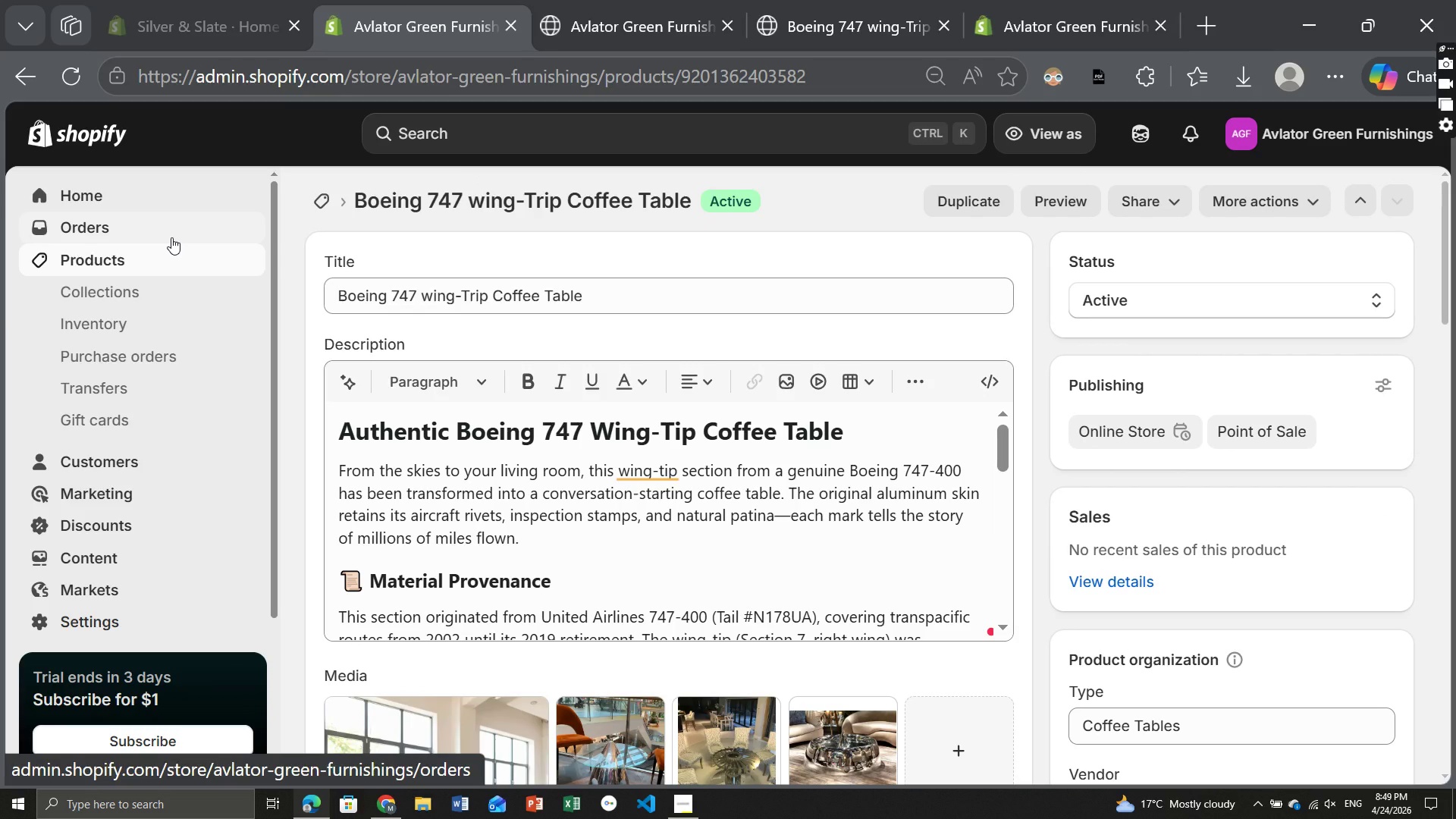 
left_click([1313, 14])
 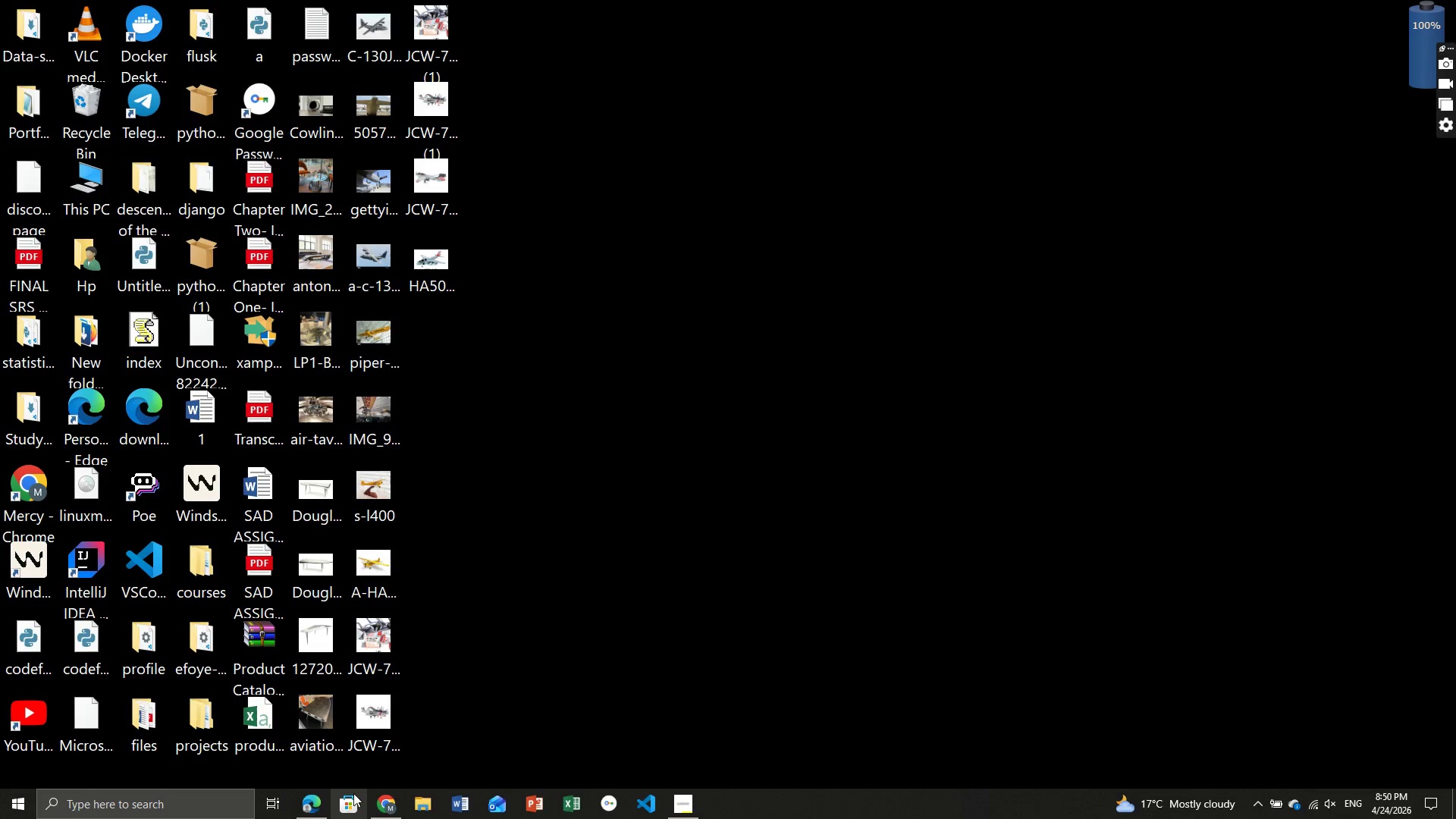 
double_click([263, 663])
 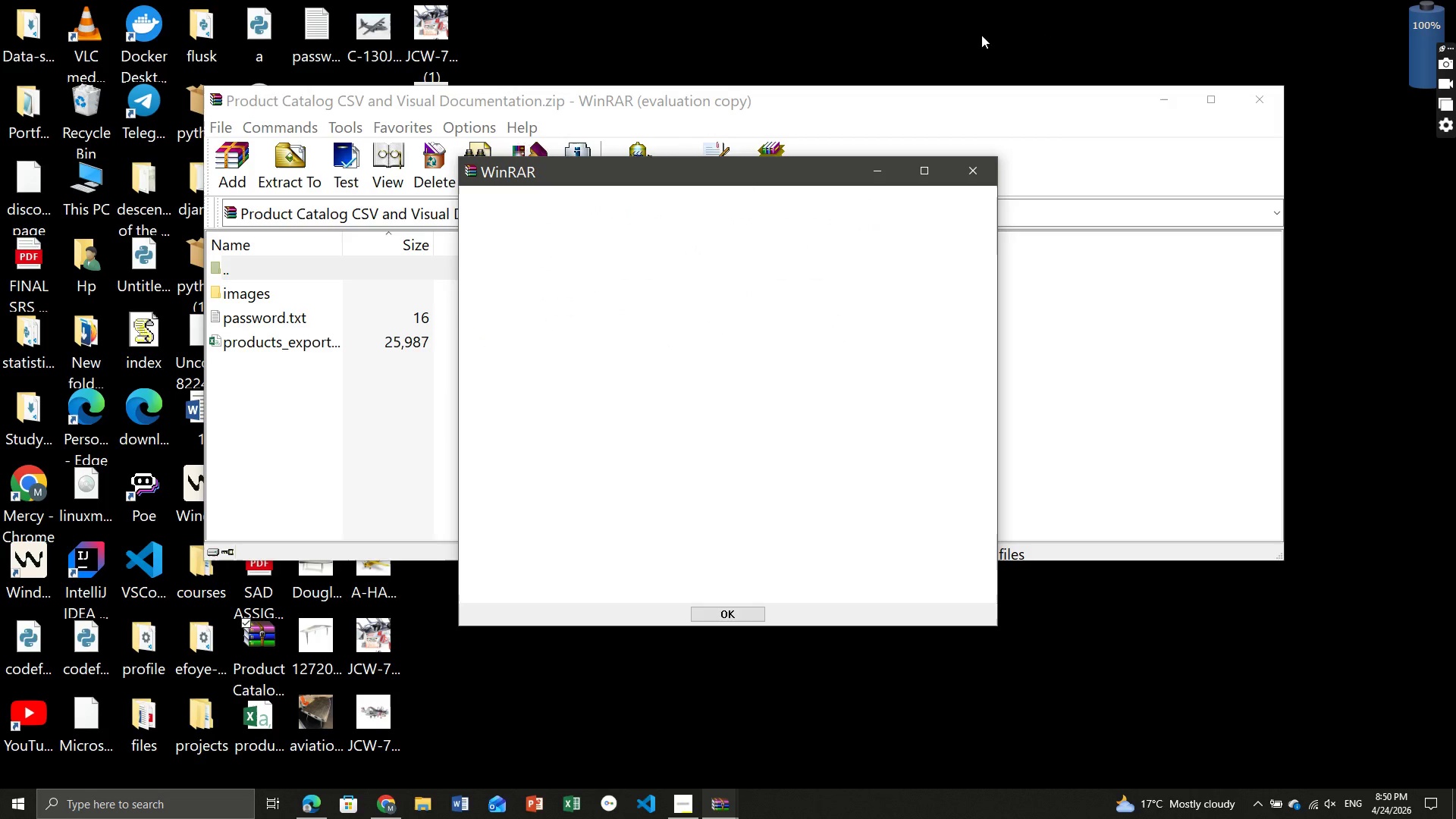 
left_click([974, 168])
 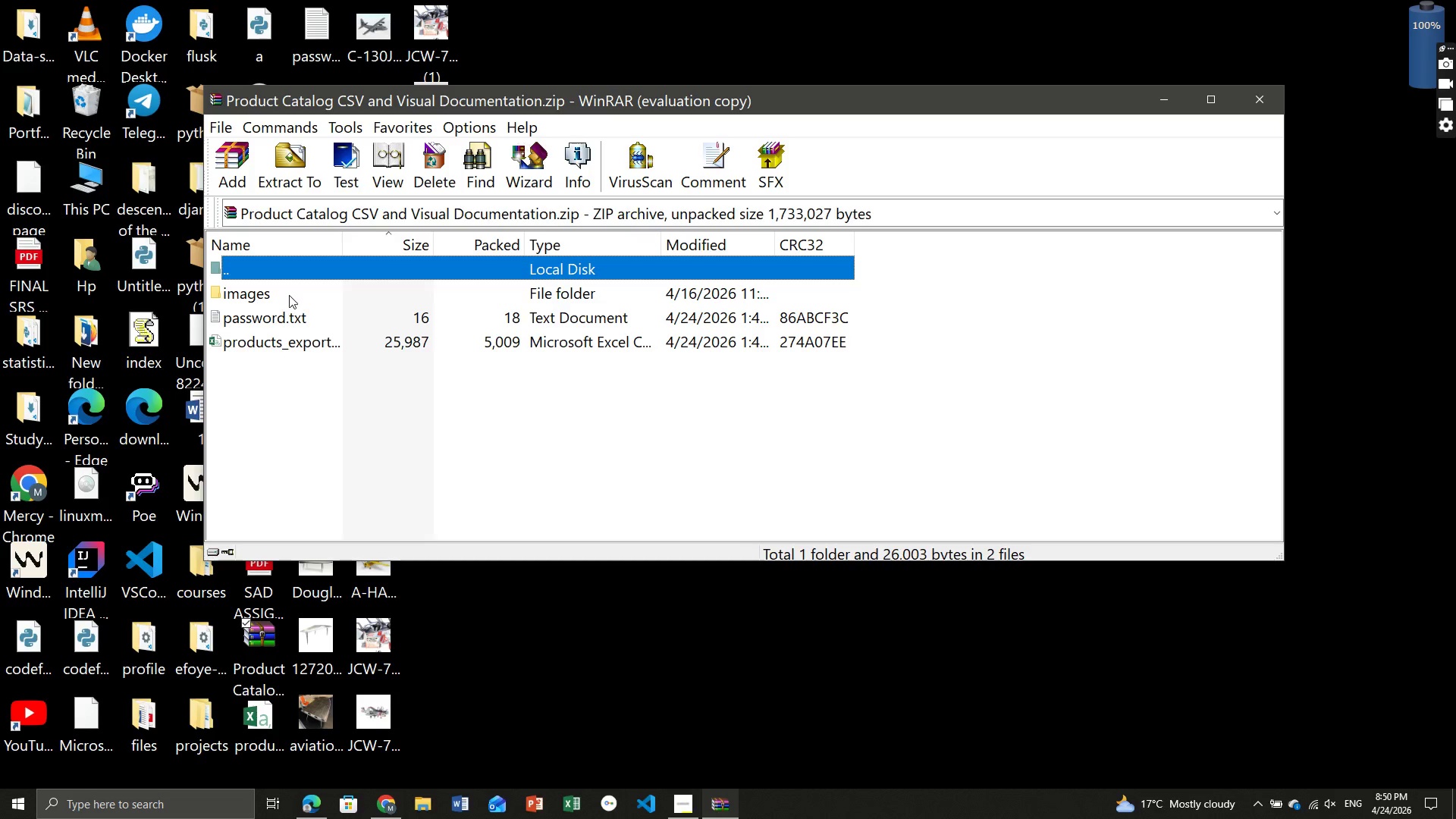 
double_click([286, 293])
 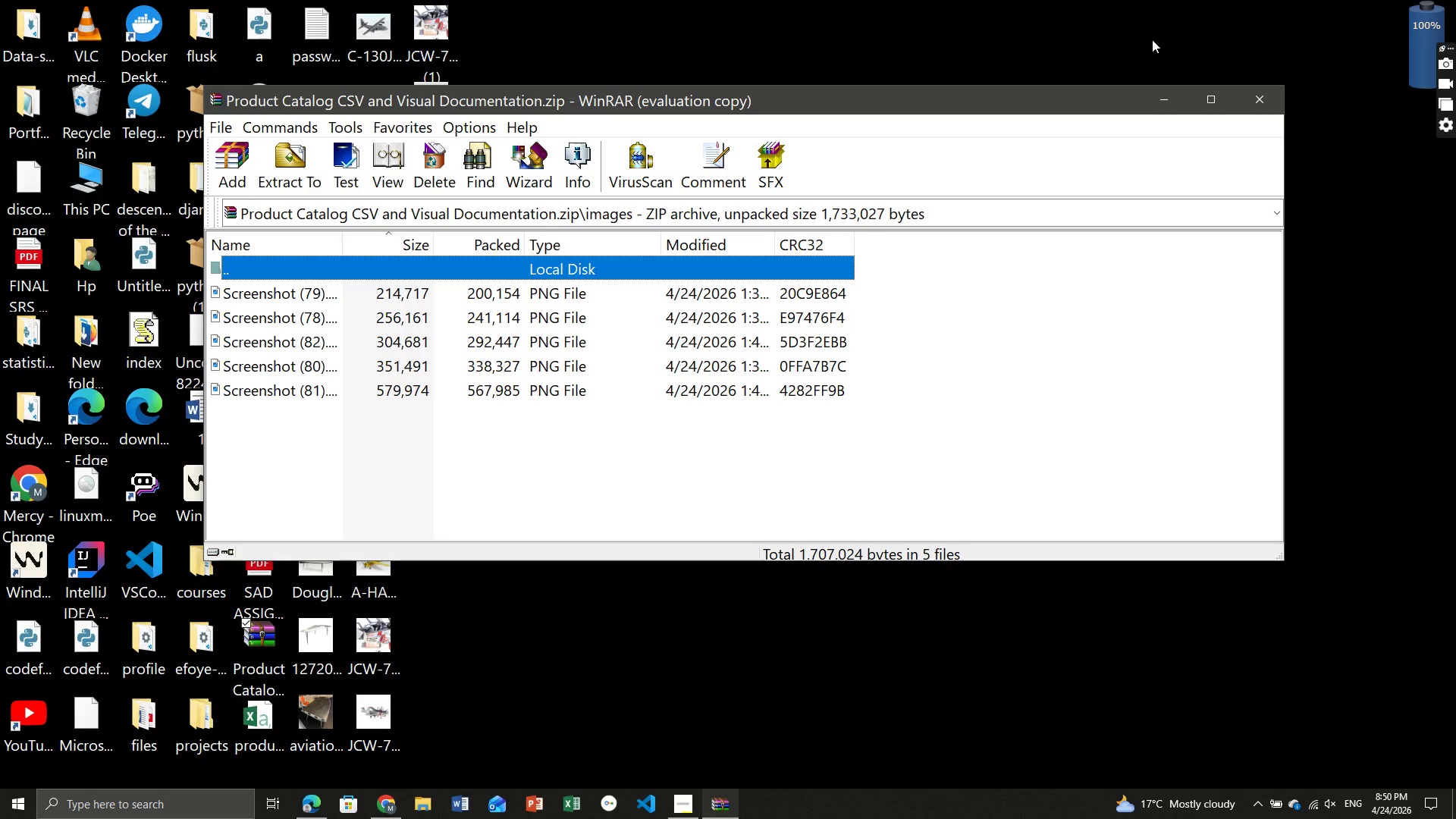 
left_click([1260, 94])
 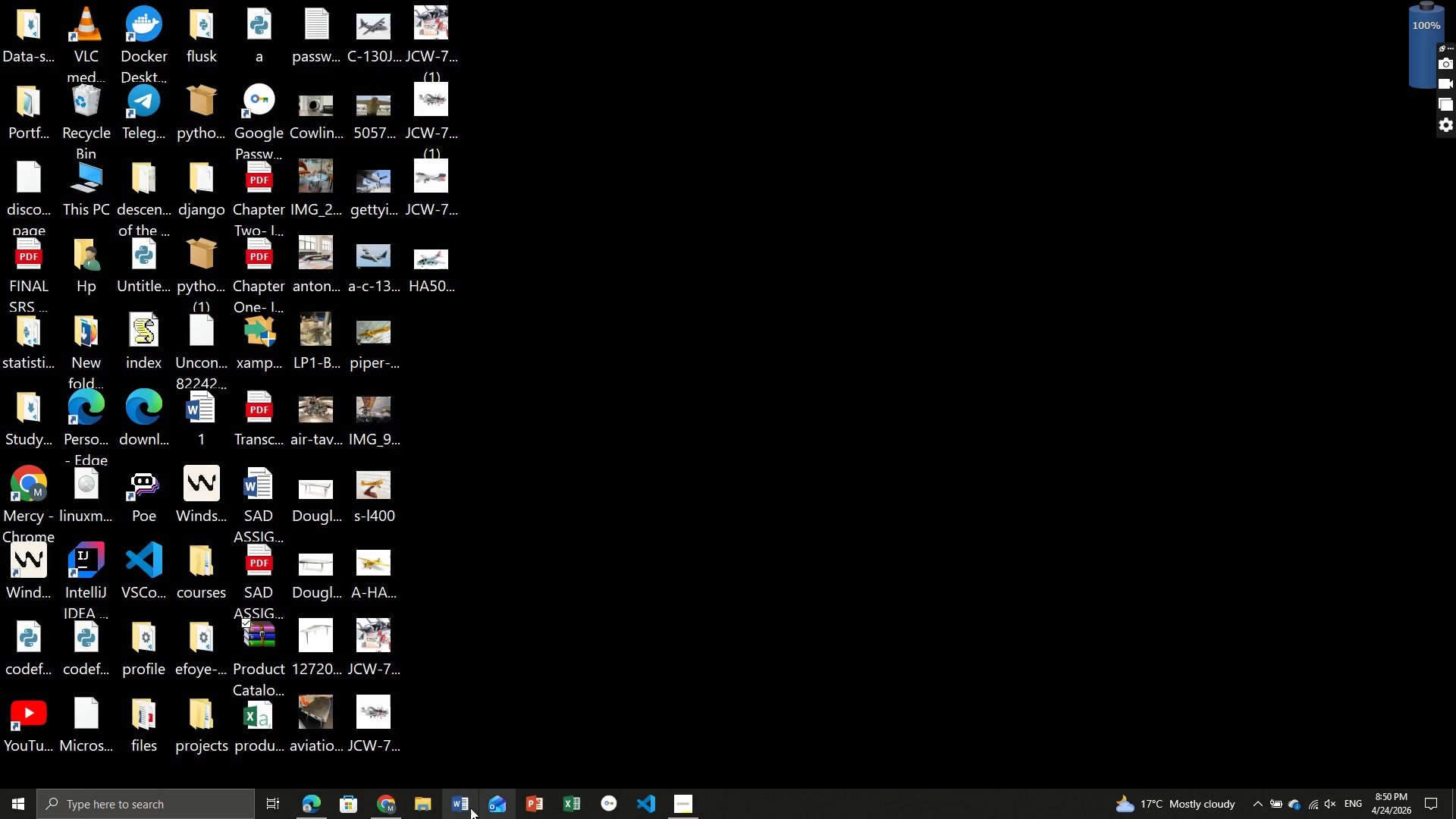 
left_click([467, 806])
 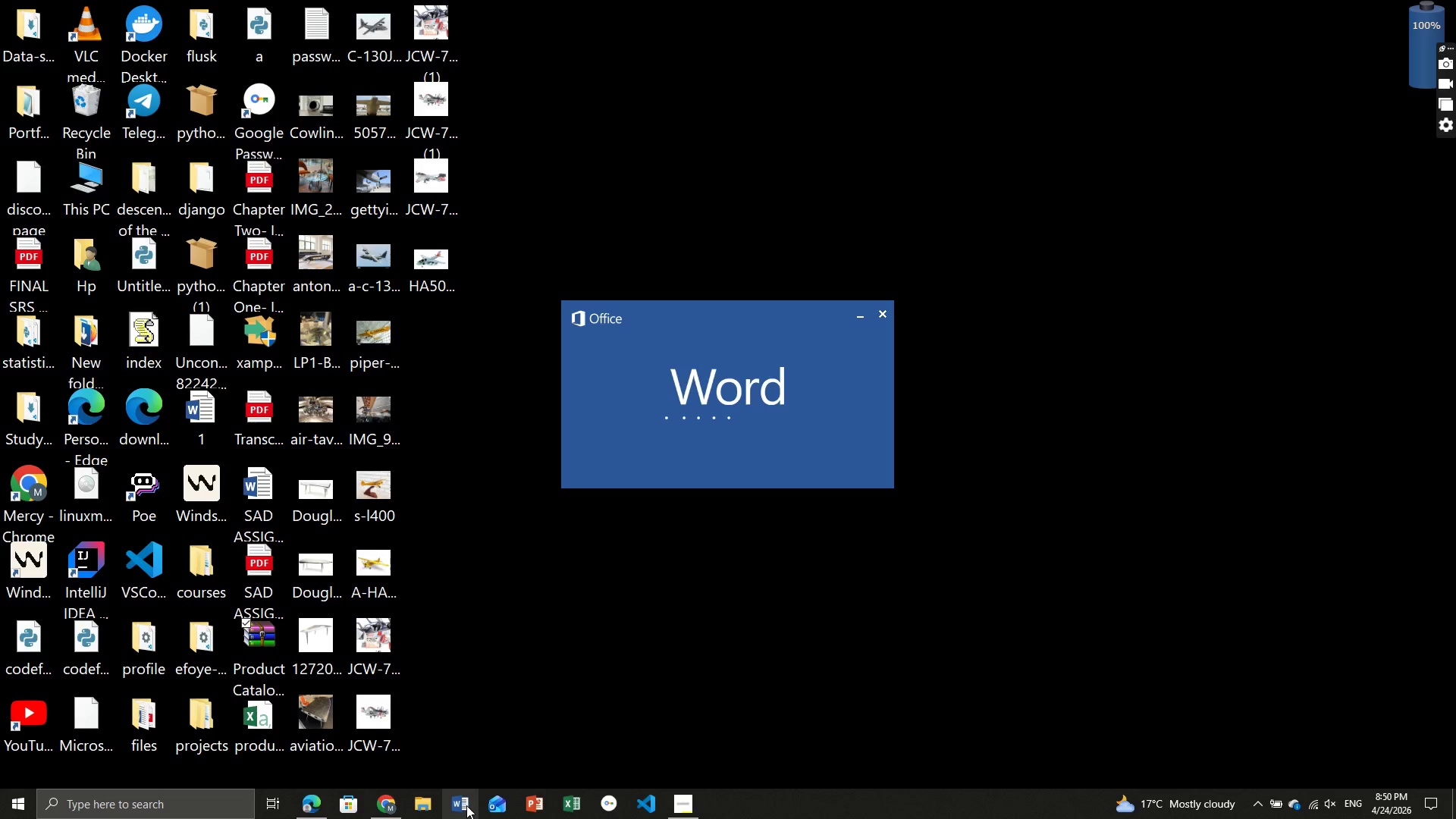 
wait(14.45)
 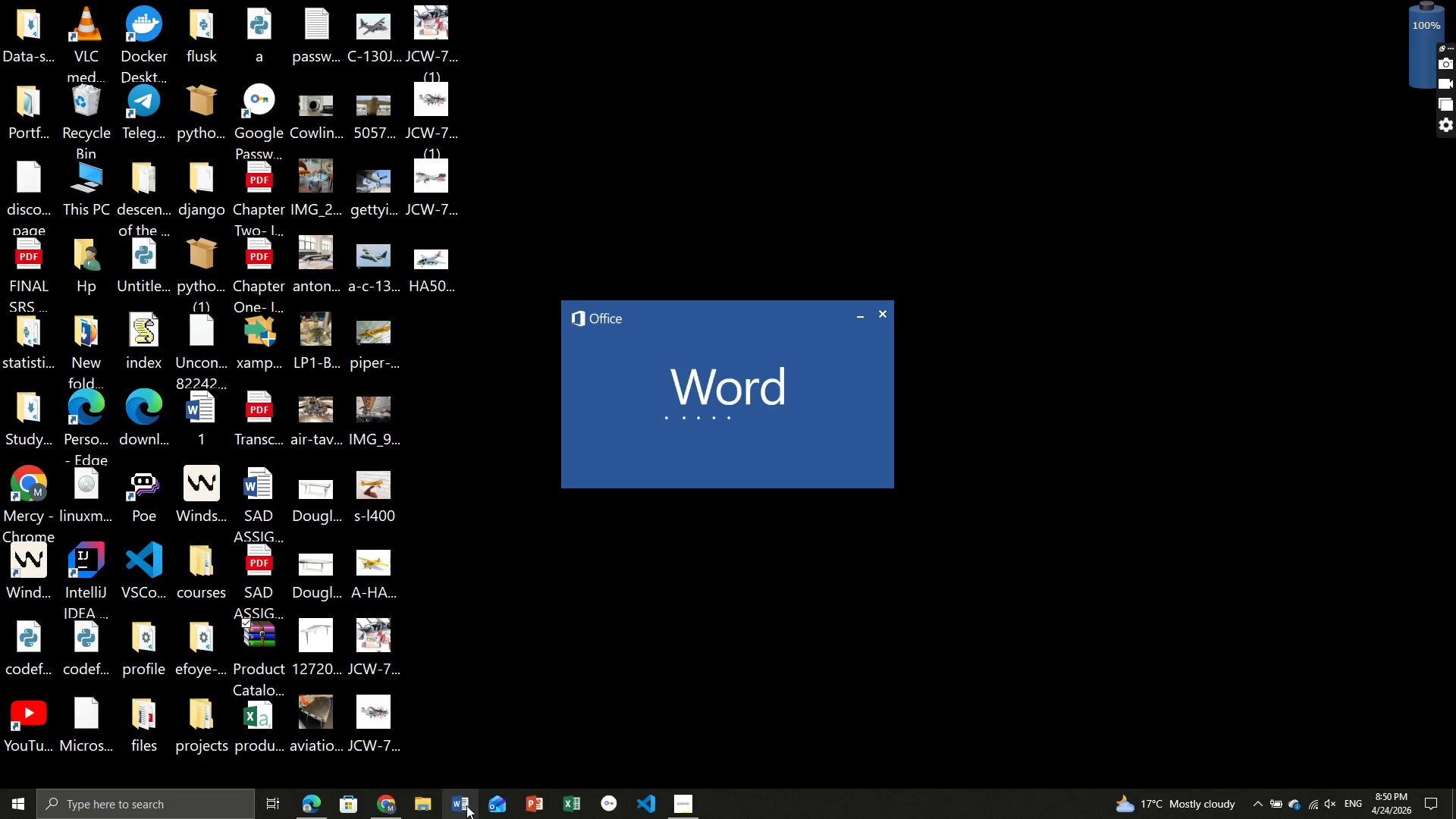 
left_click([581, 362])
 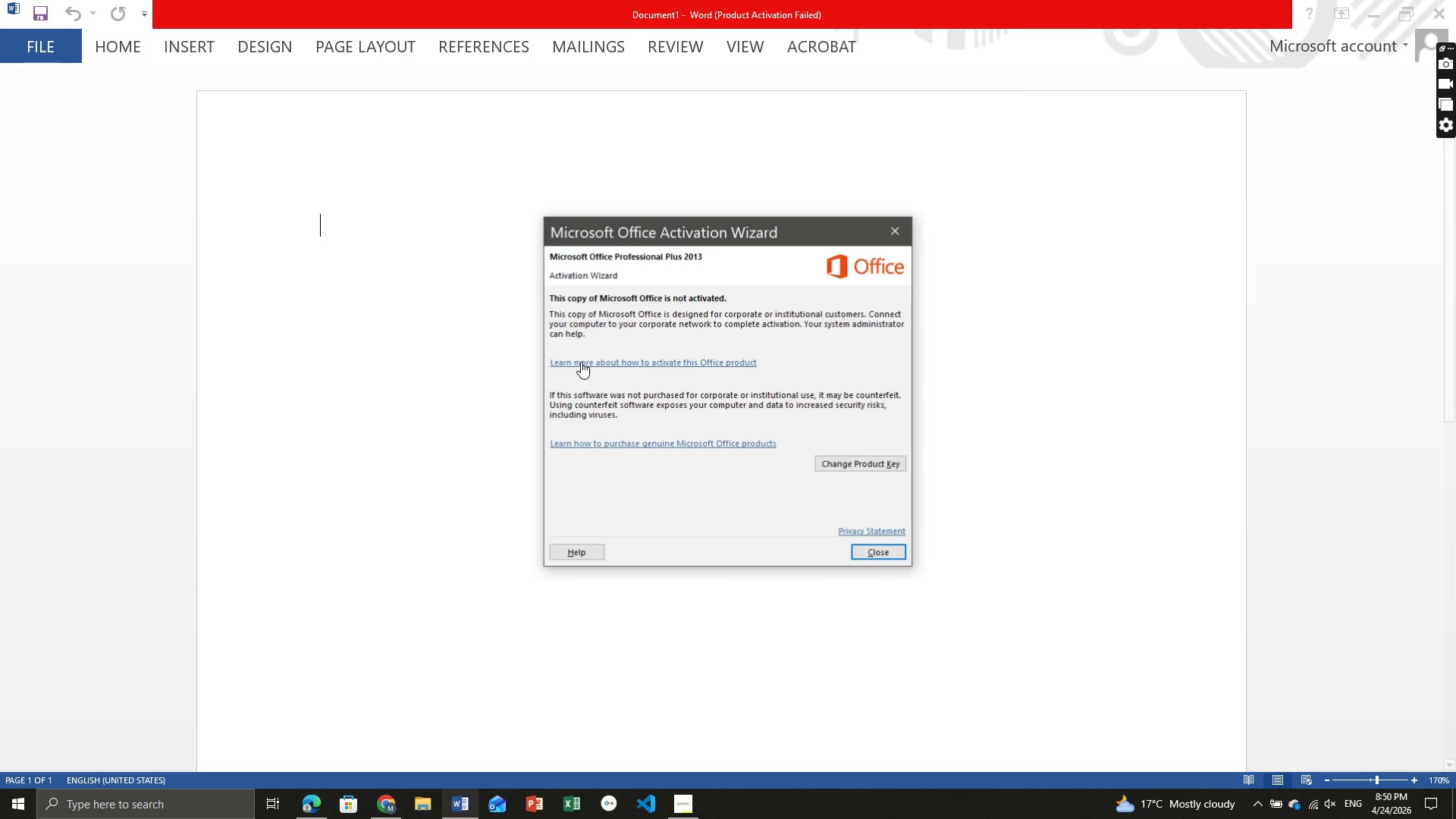 
wait(5.44)
 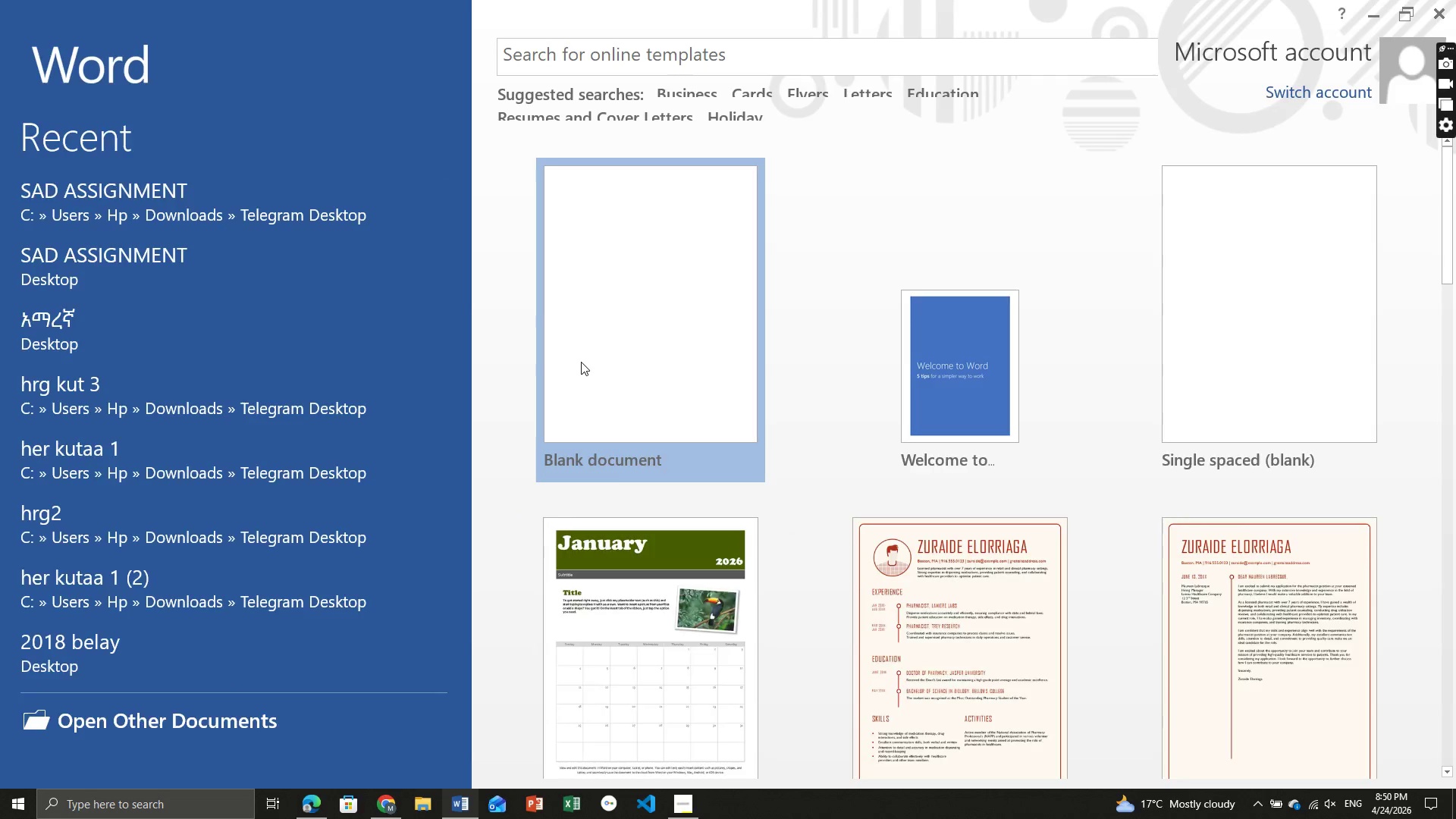 
left_click([871, 548])
 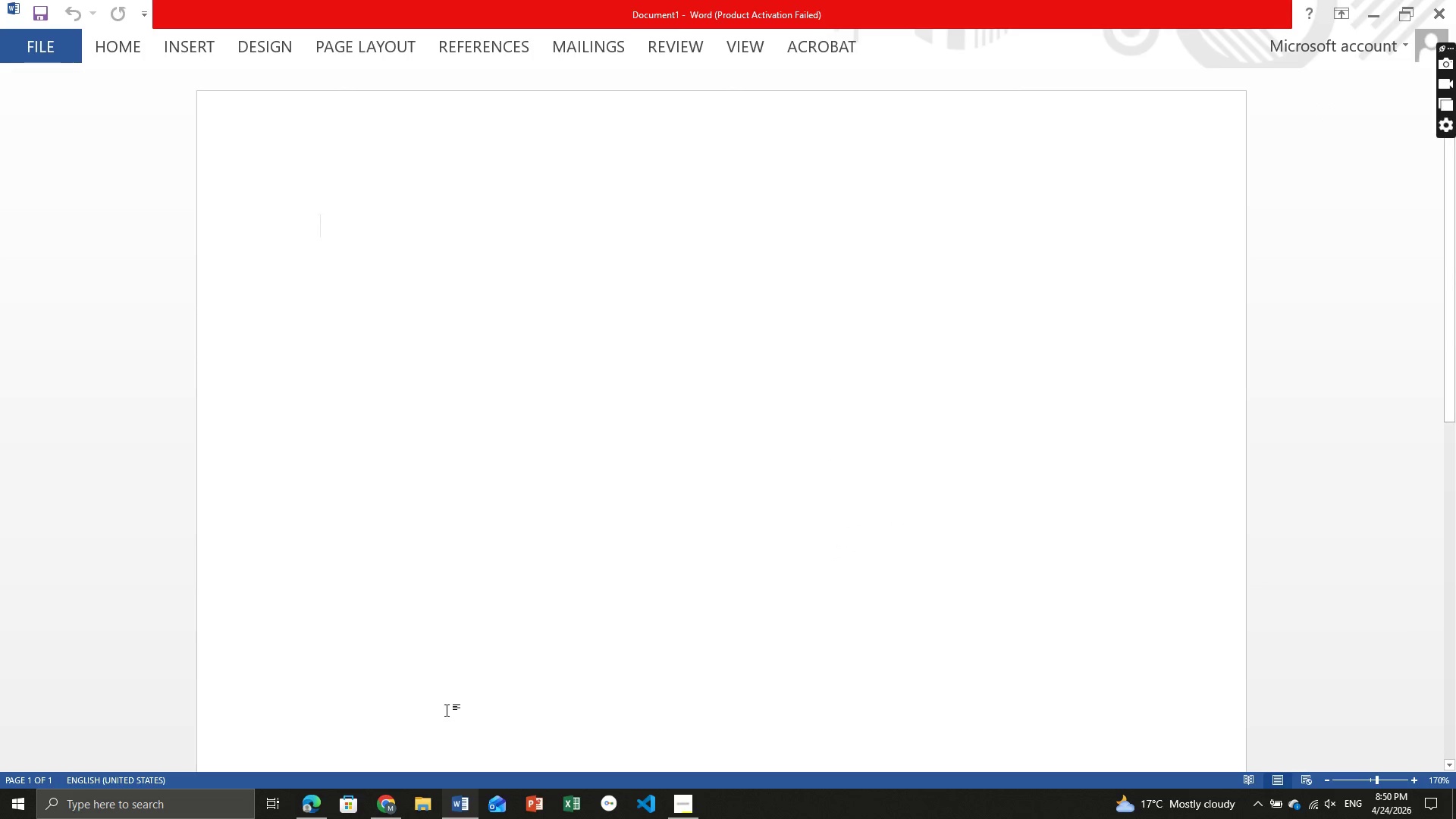 
left_click([428, 802])
 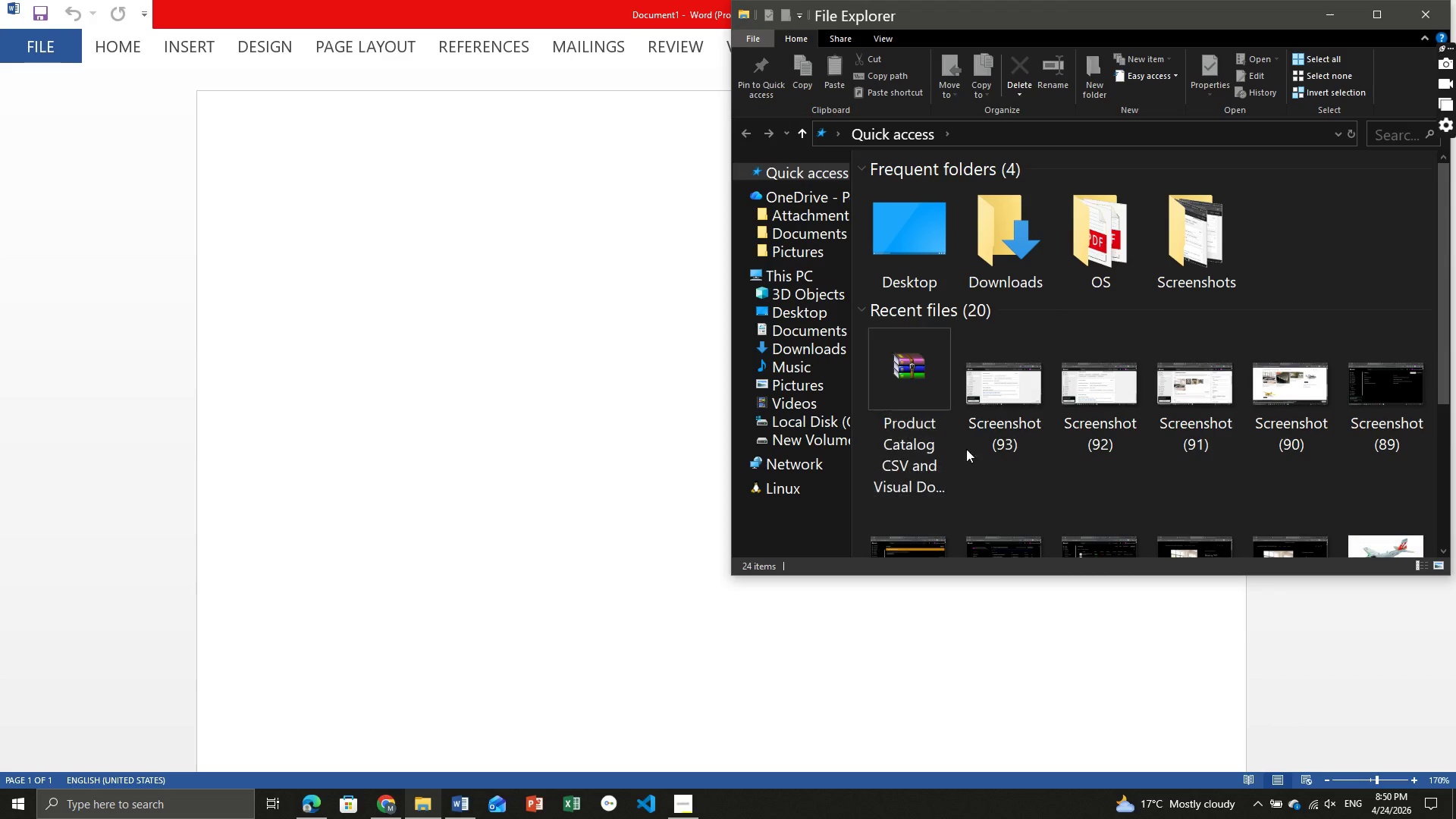 
left_click_drag(start_coordinate=[987, 418], to_coordinate=[633, 450])
 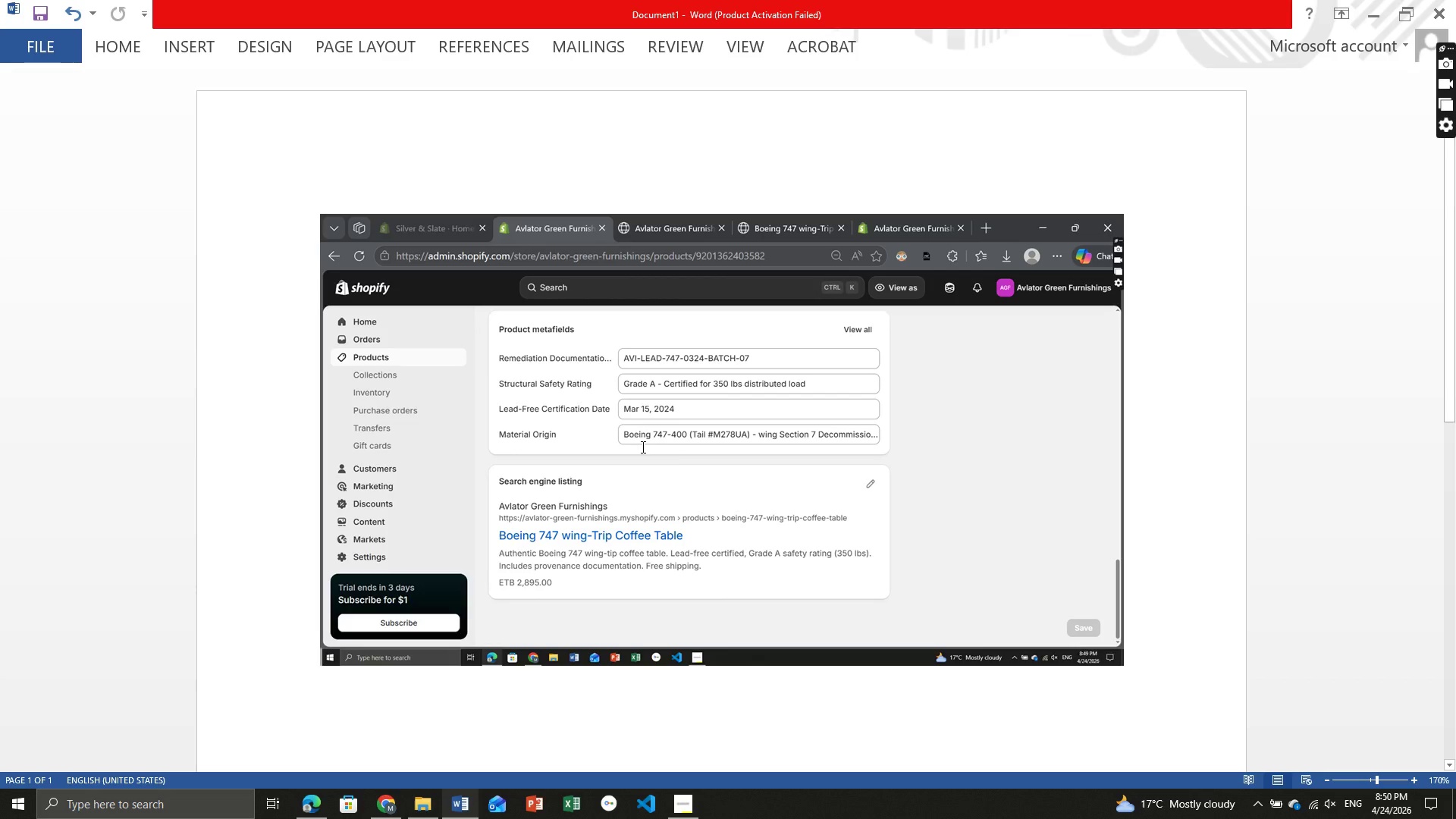 
scroll: coordinate [691, 460], scroll_direction: down, amount: 9.0
 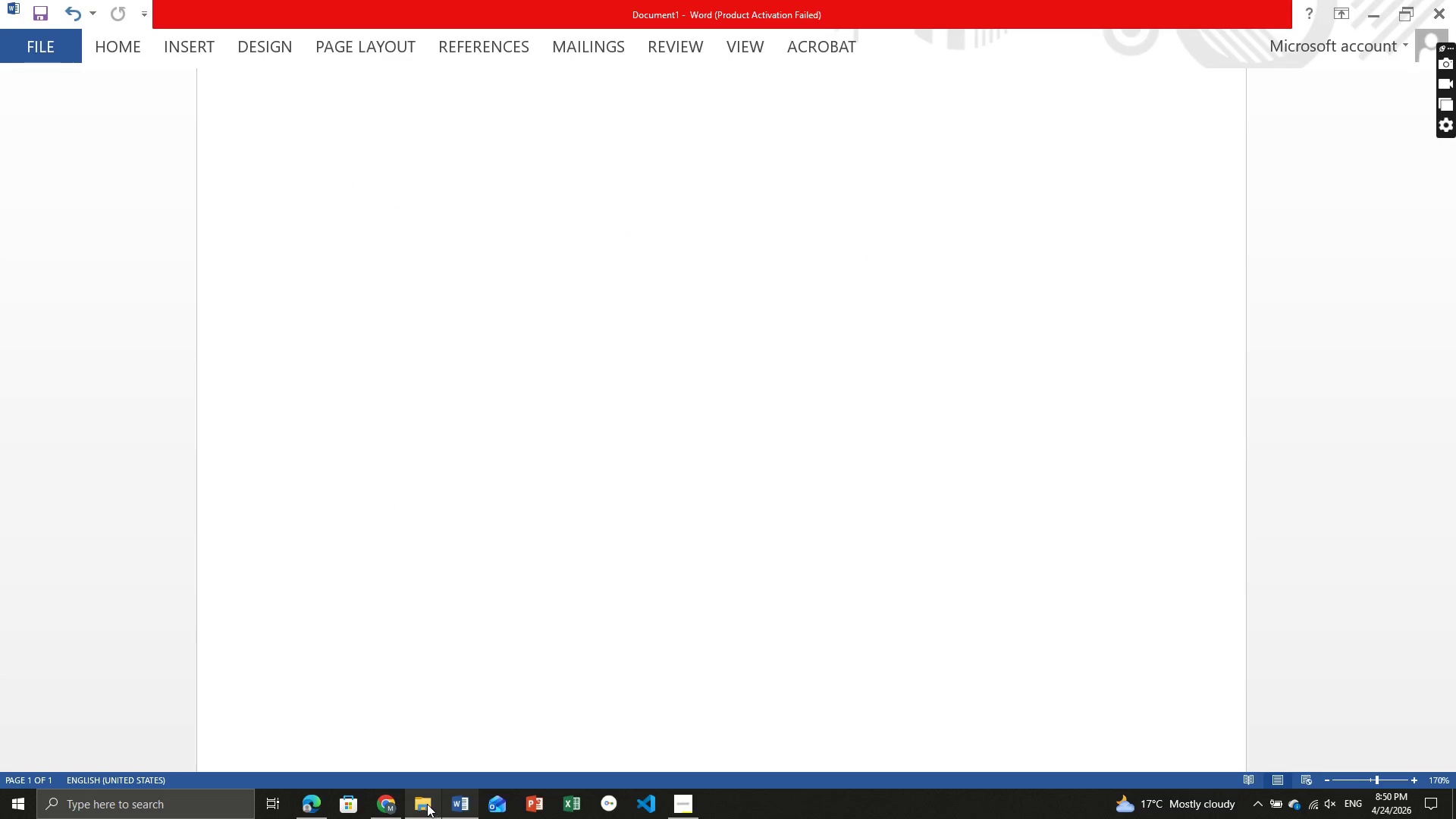 
left_click([427, 804])
 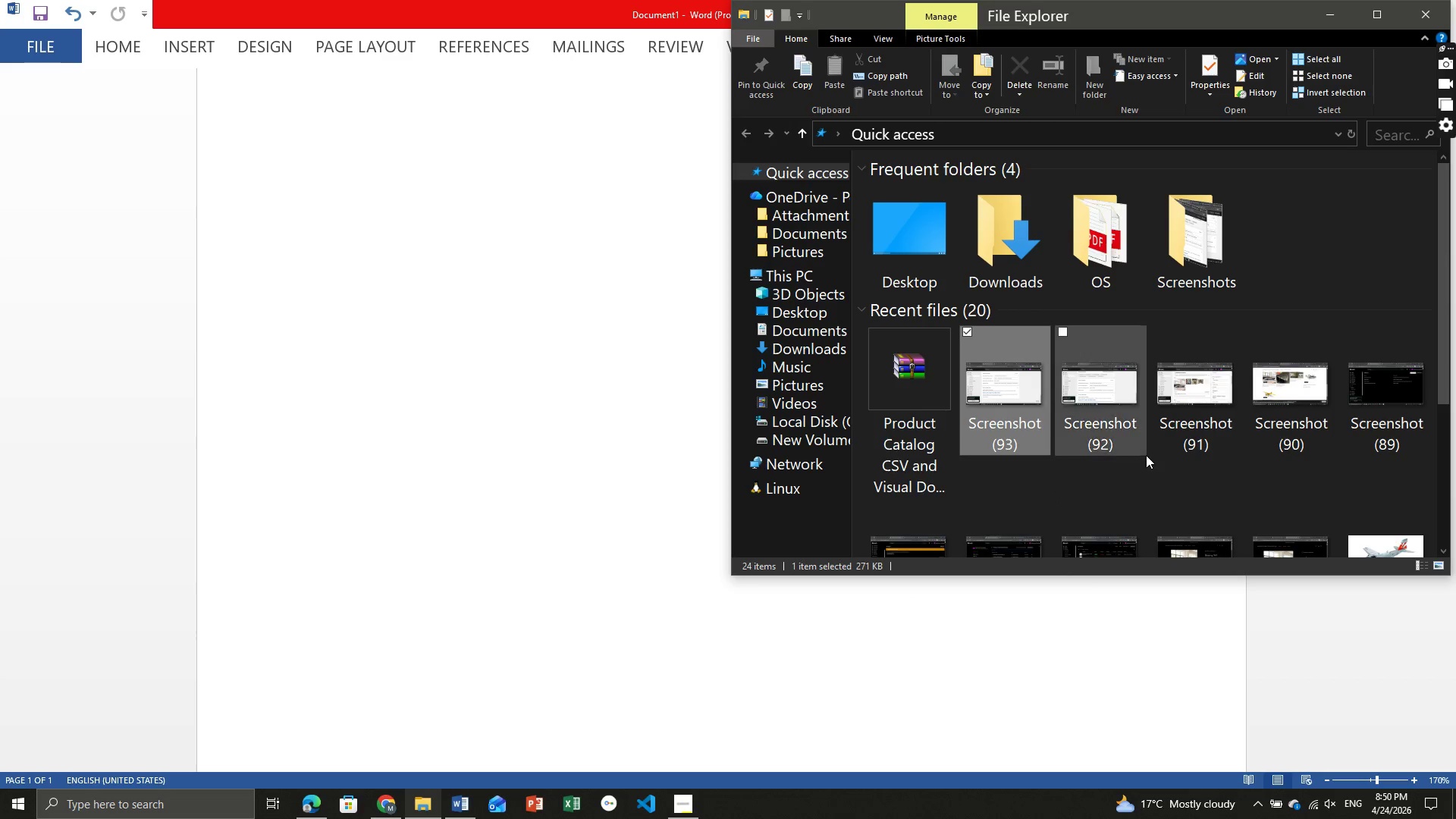 
left_click_drag(start_coordinate=[1107, 424], to_coordinate=[664, 617])
 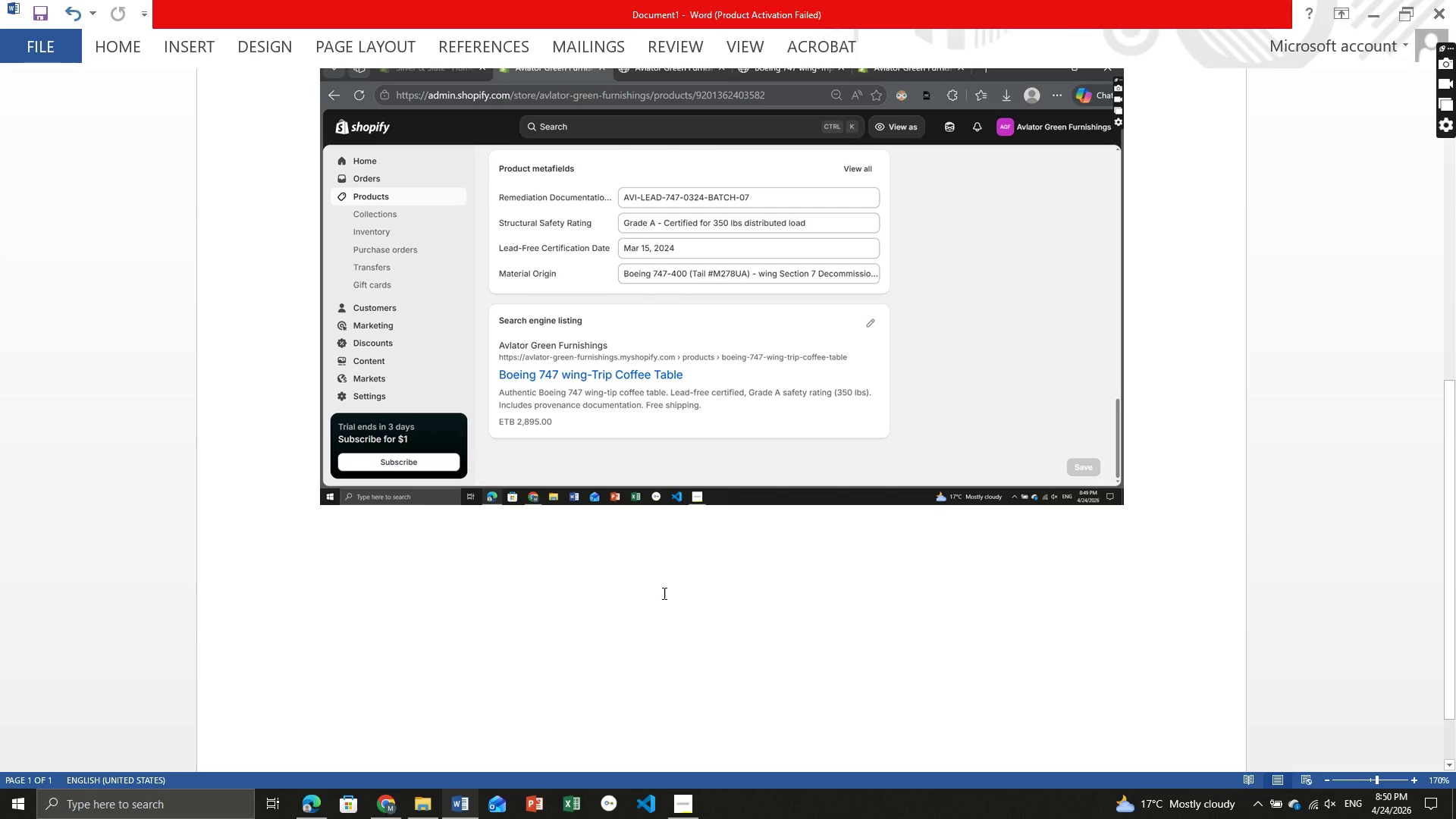 
scroll: coordinate [653, 564], scroll_direction: up, amount: 7.0
 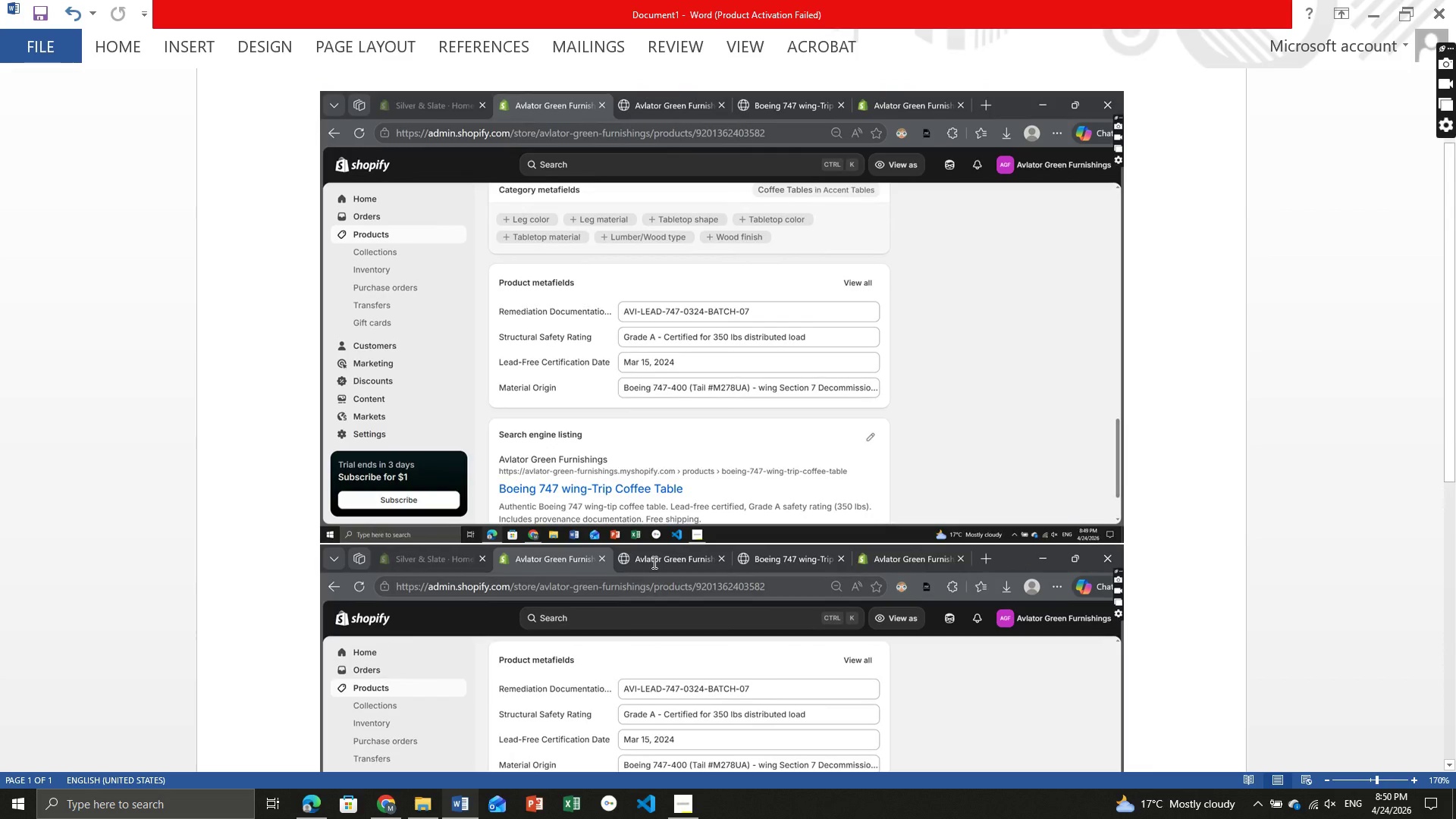 
scroll: coordinate [652, 560], scroll_direction: down, amount: 3.0
 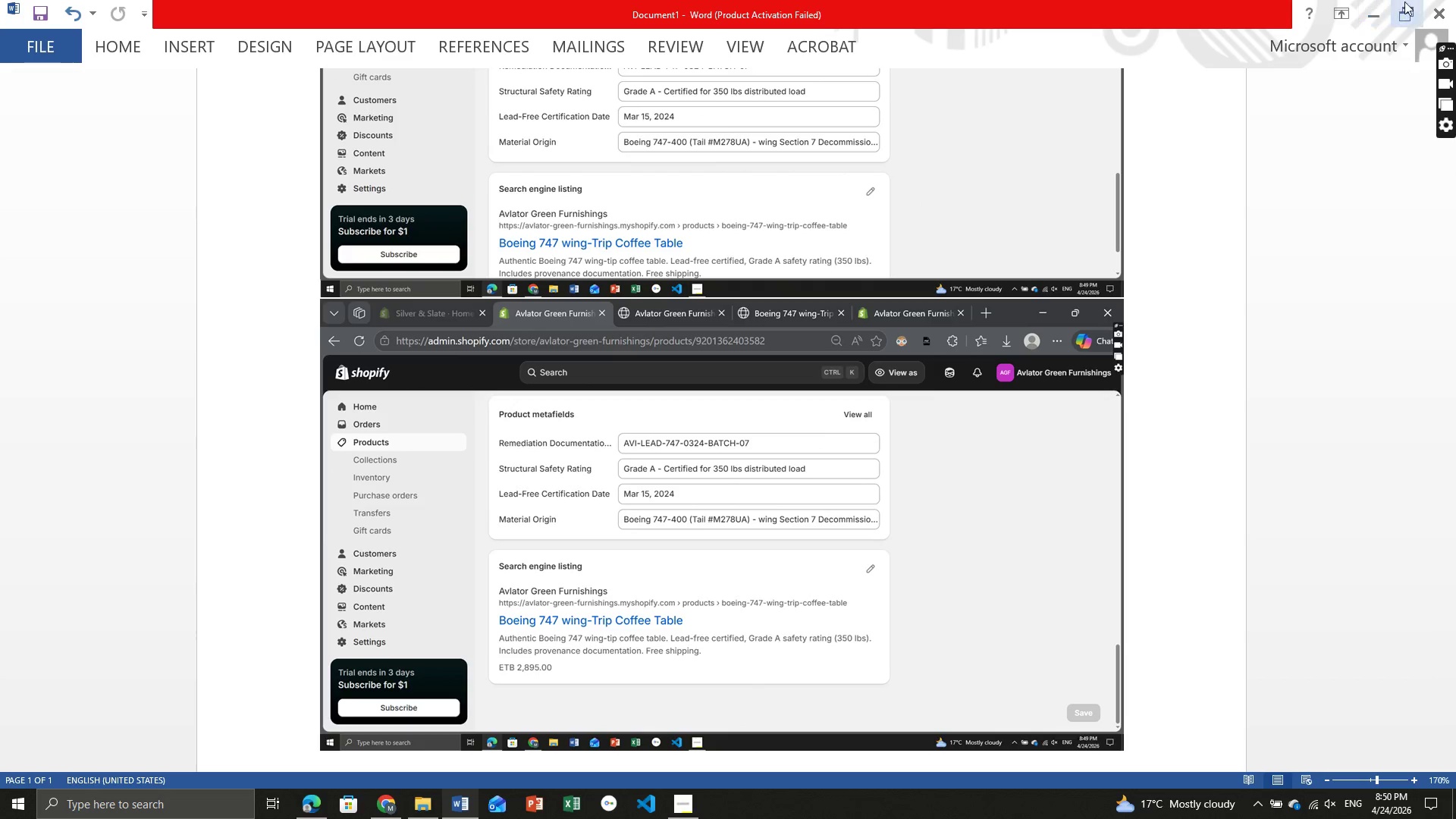 
left_click([1407, 2])
 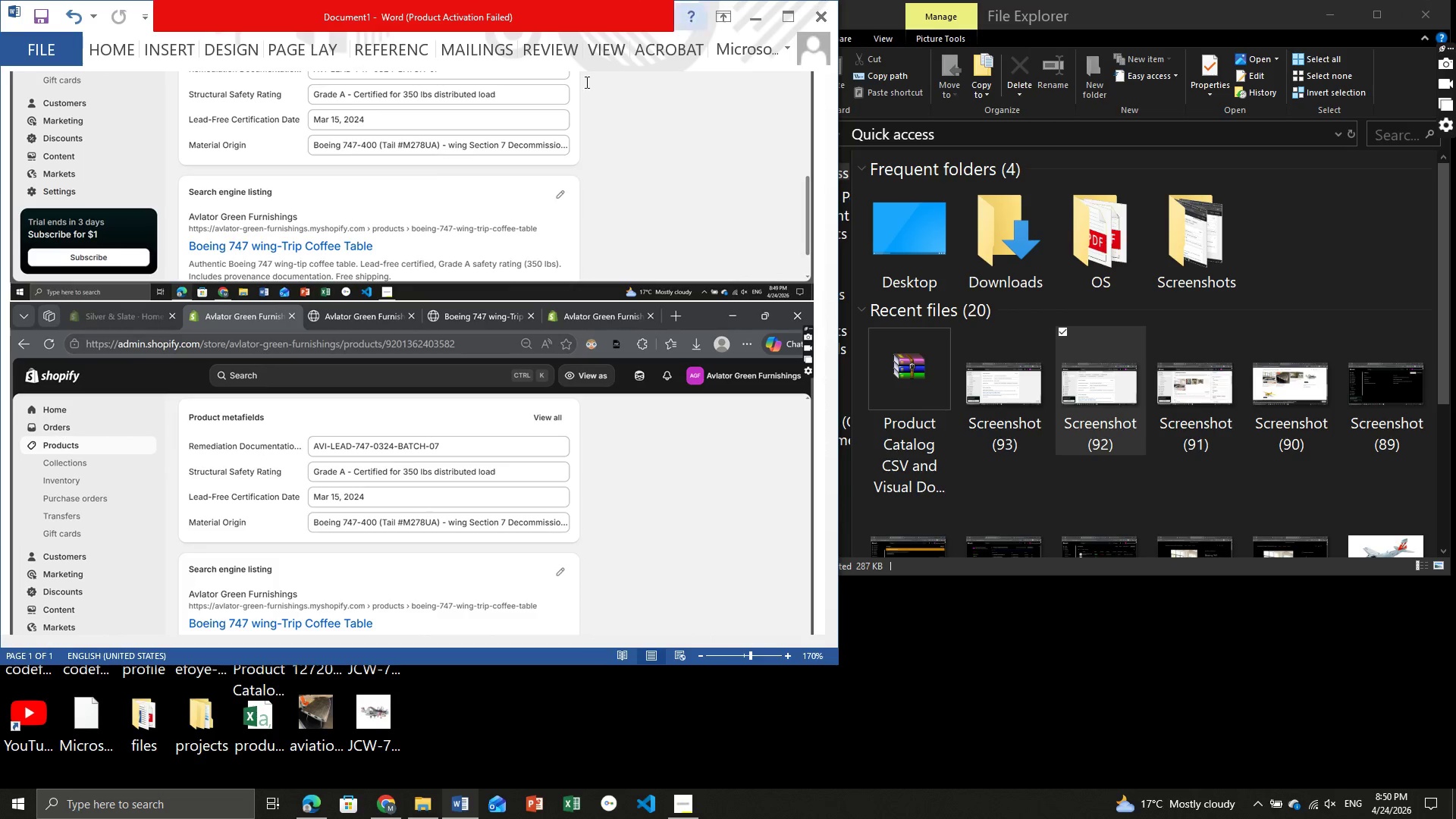 
scroll: coordinate [481, 90], scroll_direction: down, amount: 4.0
 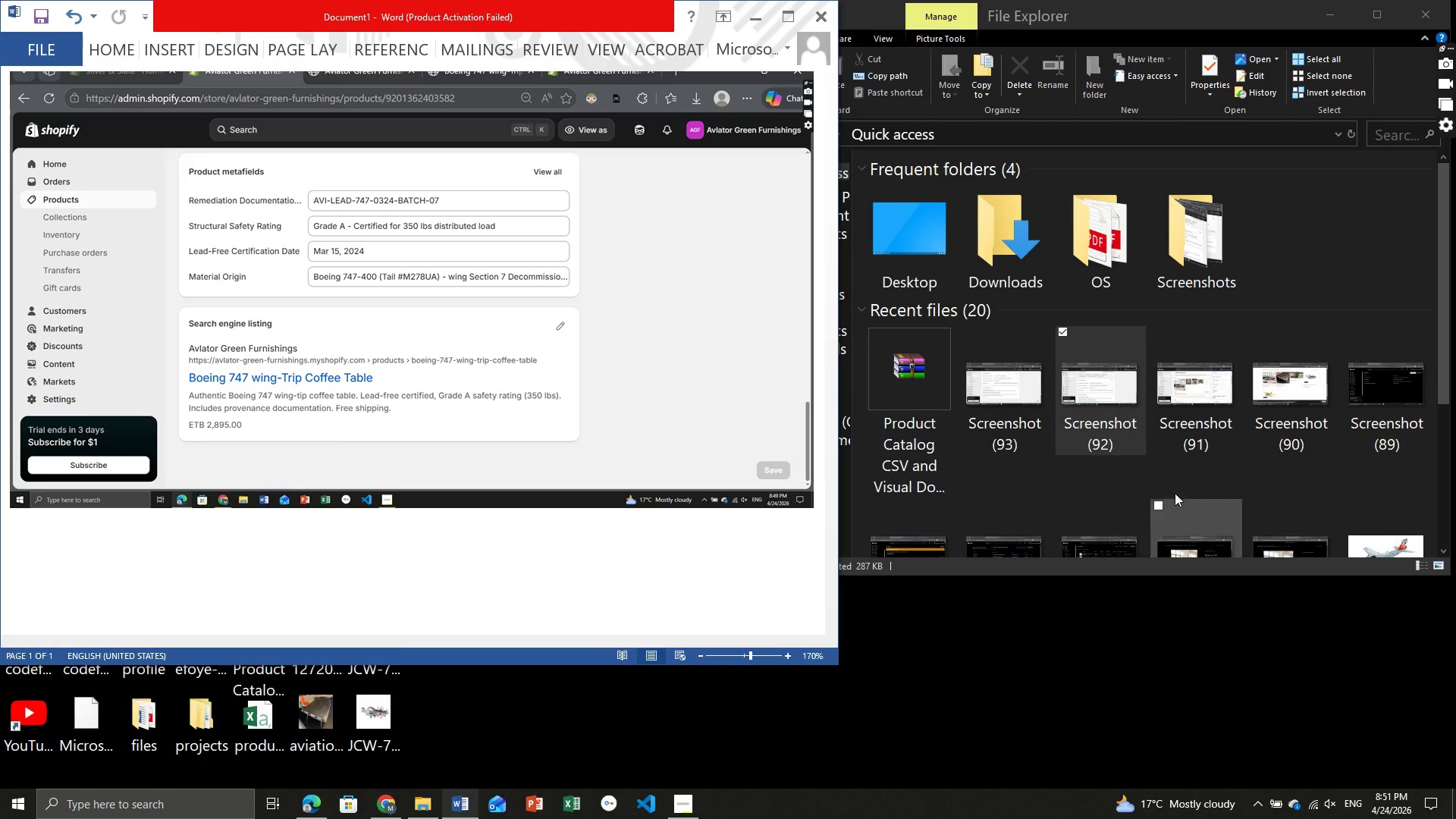 
left_click_drag(start_coordinate=[1197, 416], to_coordinate=[640, 550])
 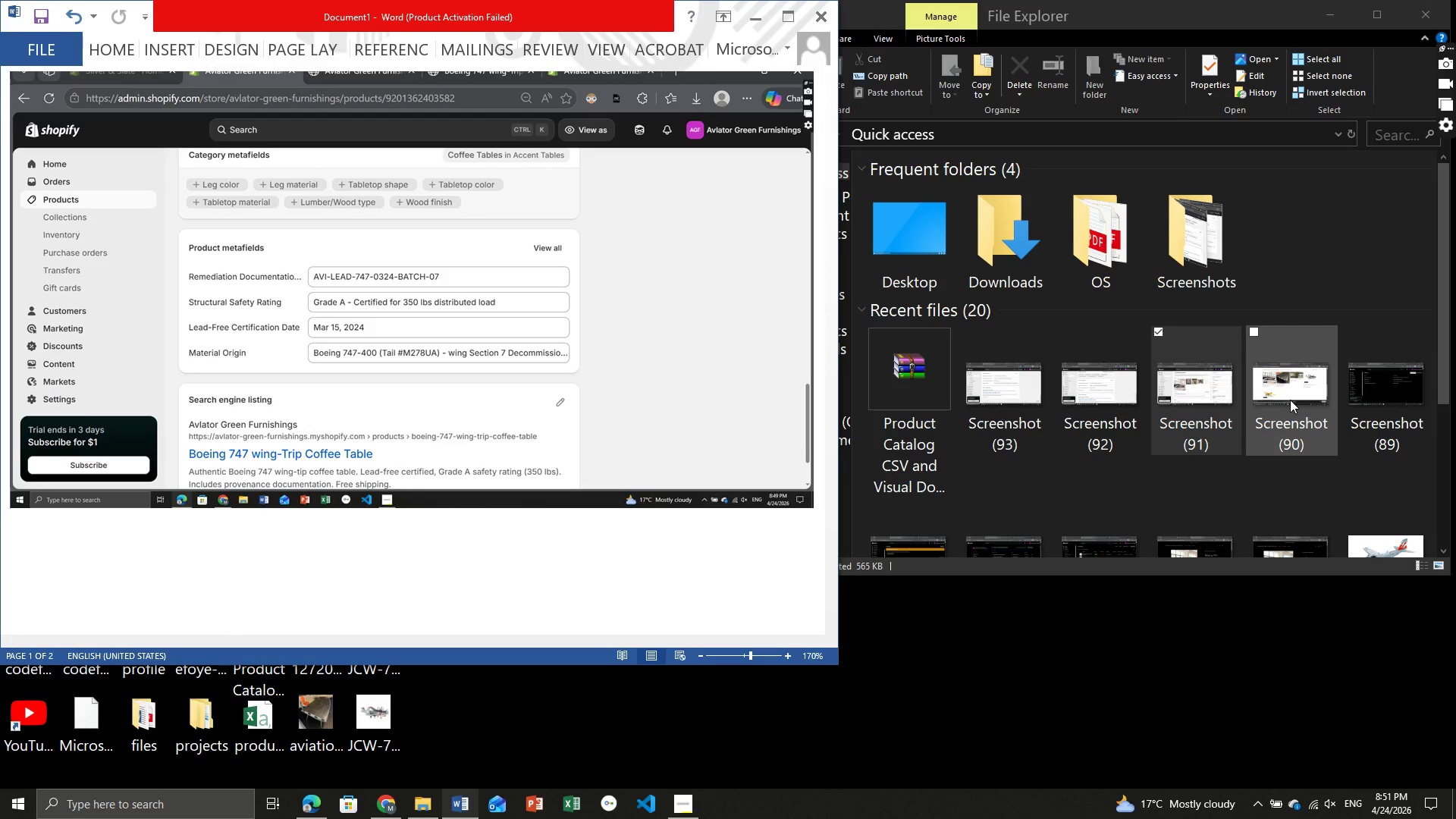 
left_click_drag(start_coordinate=[1291, 400], to_coordinate=[630, 541])
 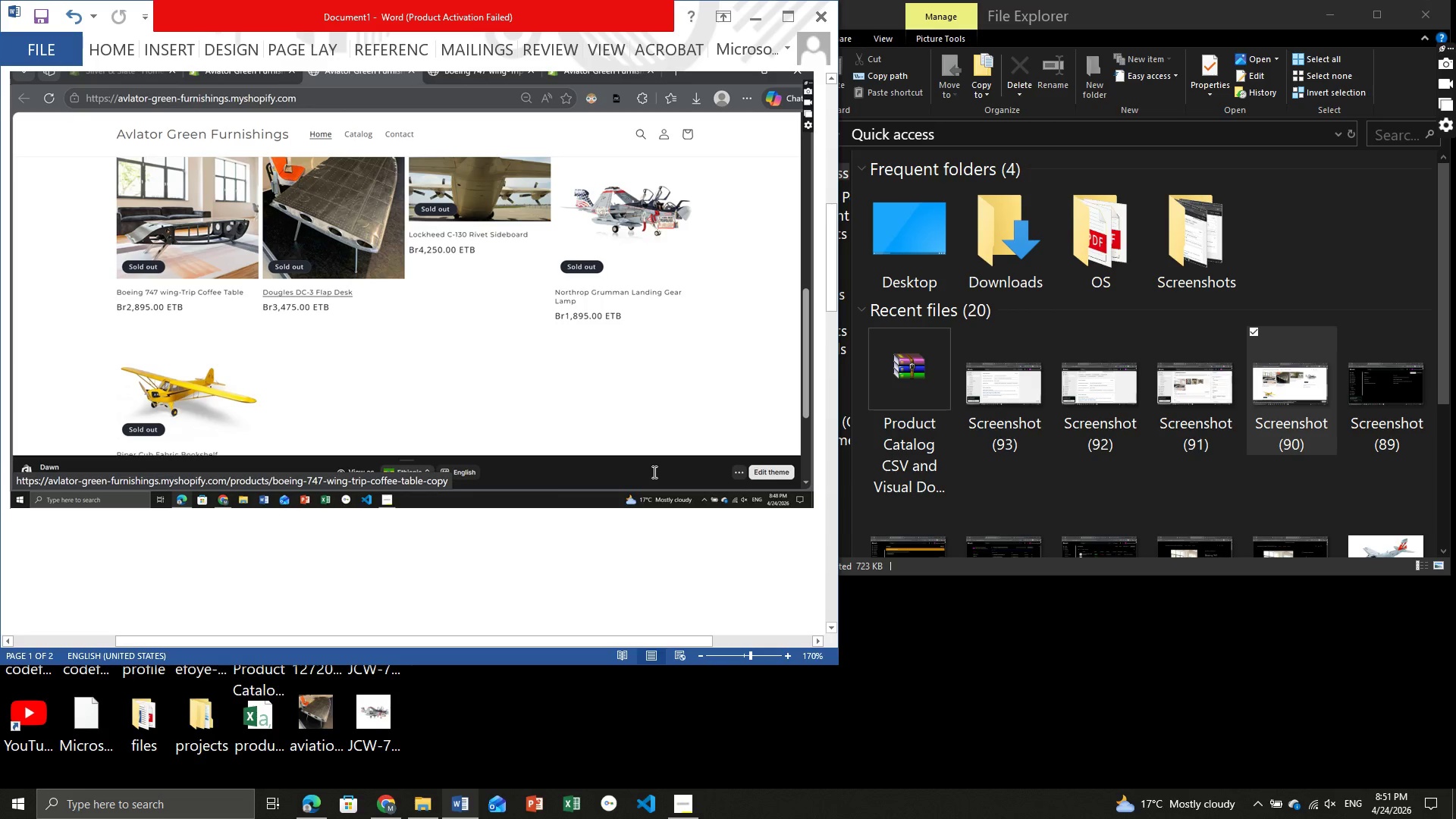 
scroll: coordinate [653, 472], scroll_direction: down, amount: 4.0
 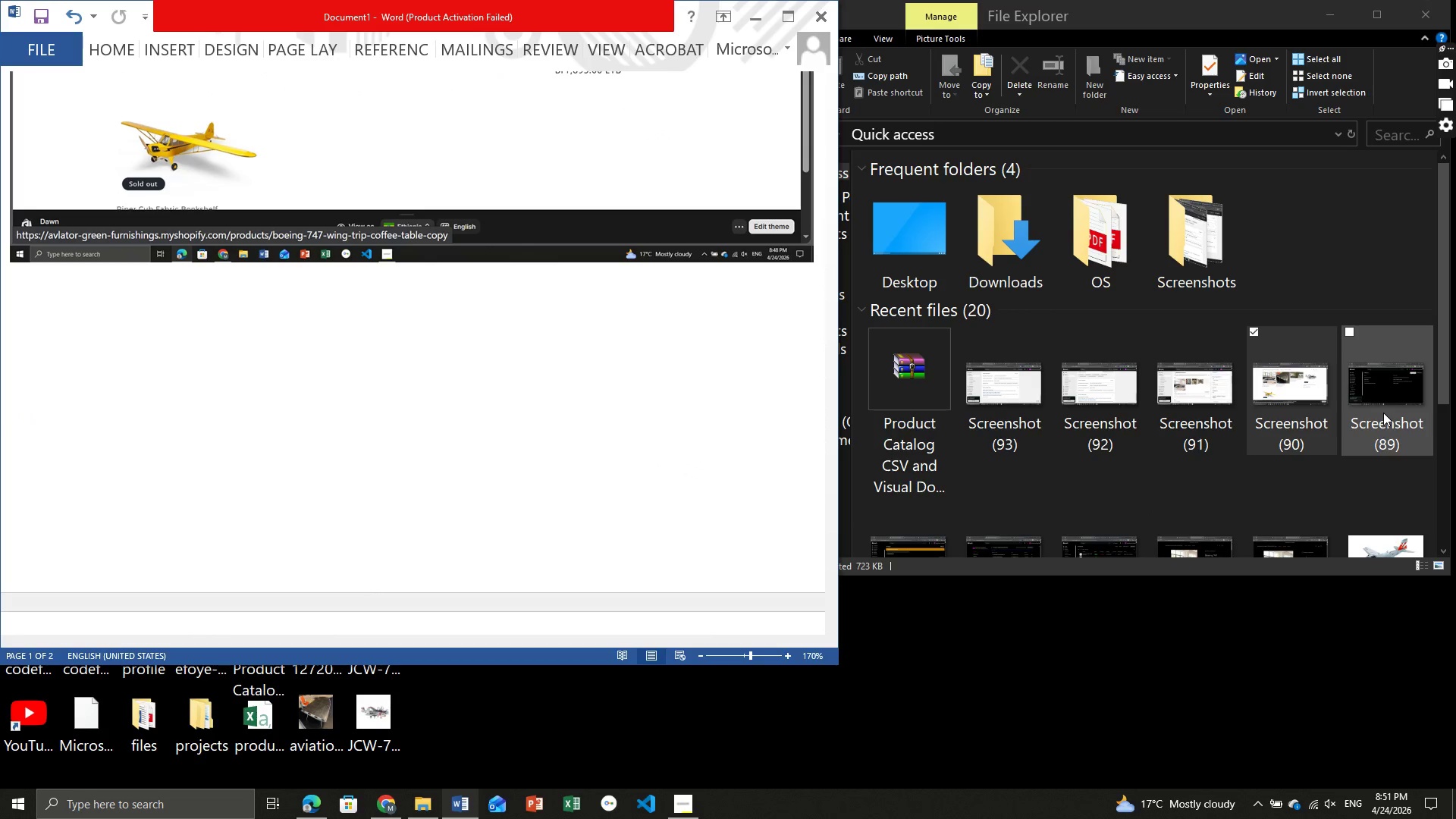 
left_click_drag(start_coordinate=[1383, 413], to_coordinate=[693, 460])
 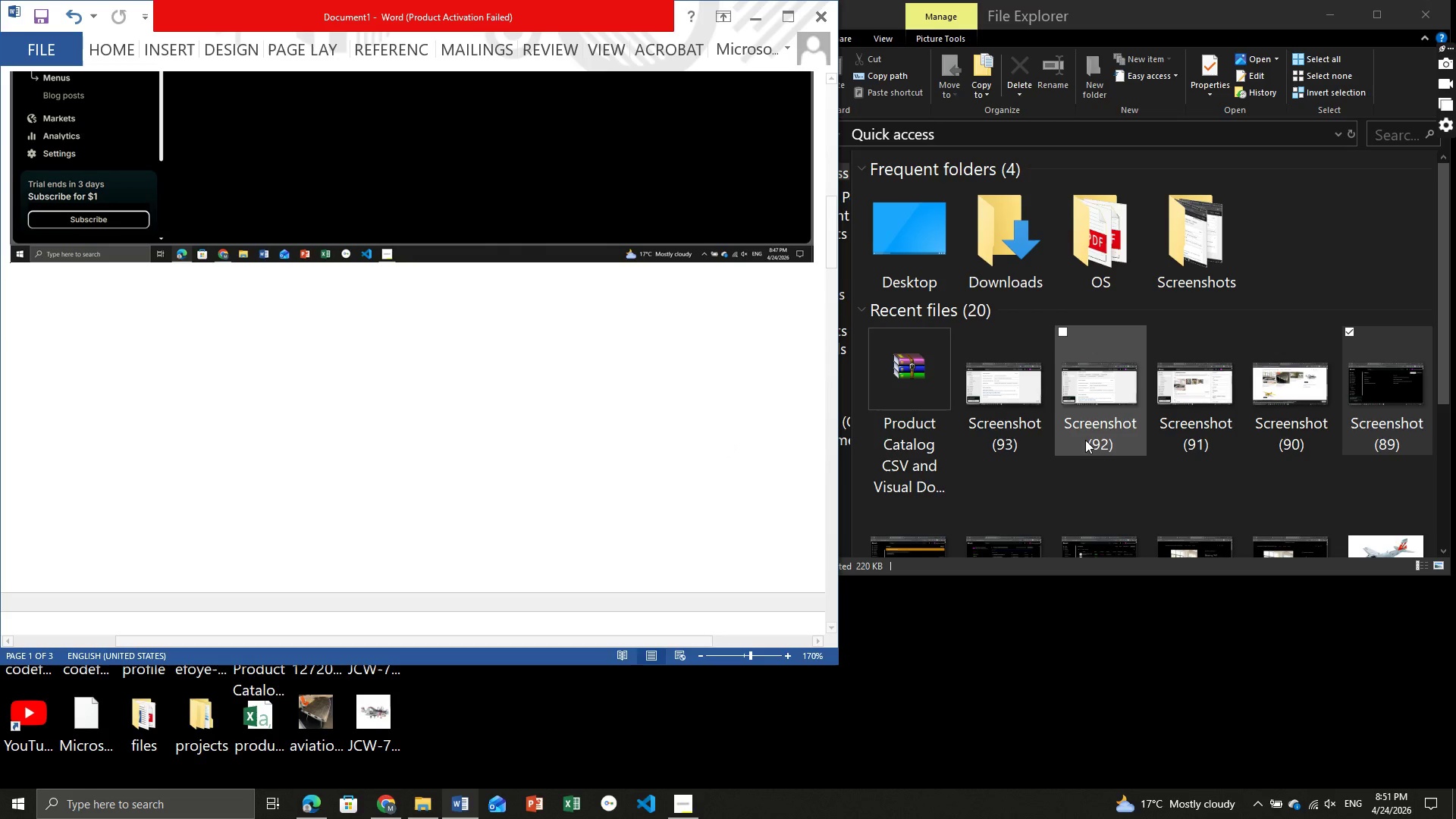 
scroll: coordinate [1085, 440], scroll_direction: down, amount: 1.0
 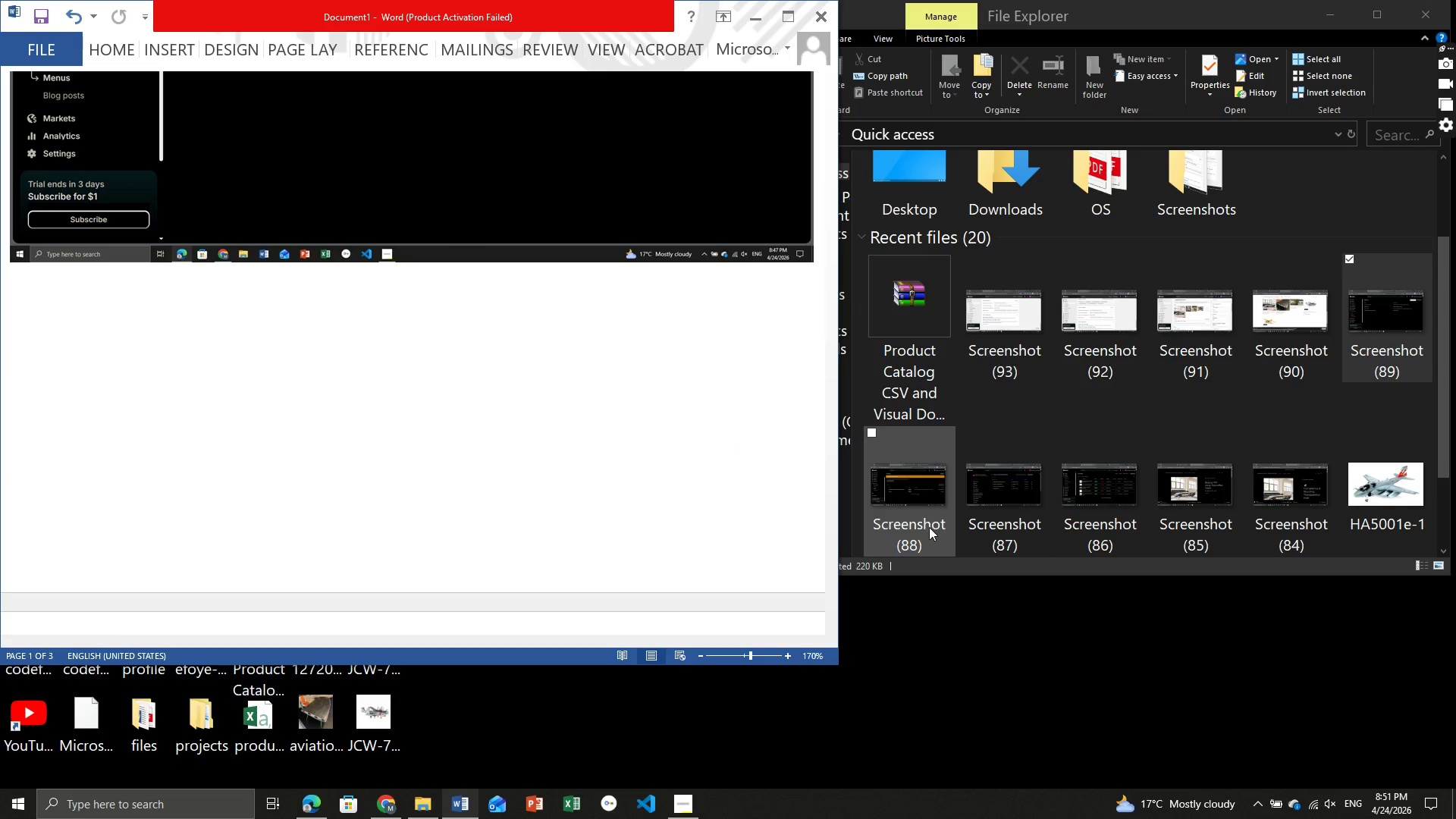 
left_click_drag(start_coordinate=[927, 519], to_coordinate=[690, 506])
 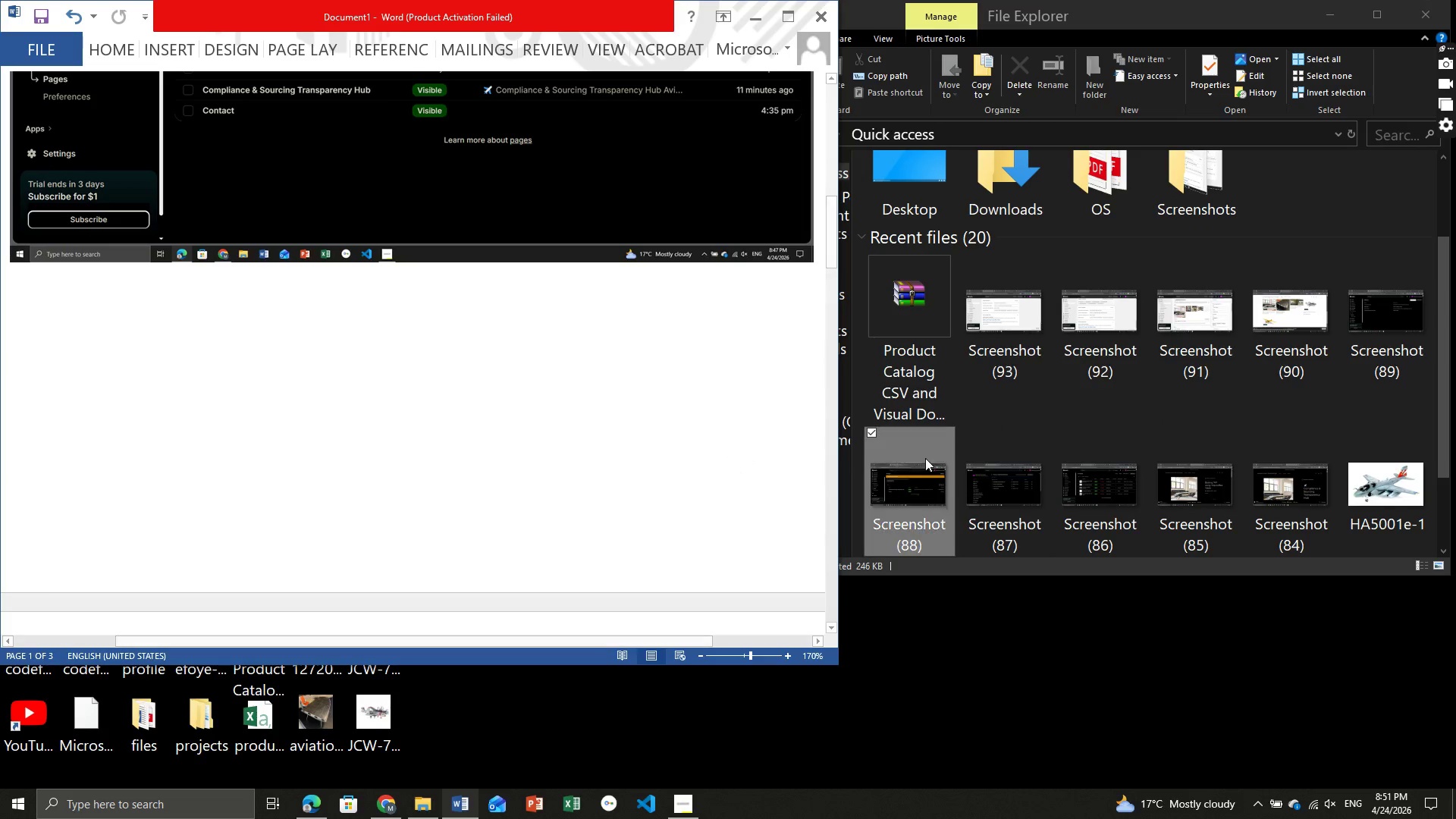 
scroll: coordinate [971, 457], scroll_direction: down, amount: 1.0
 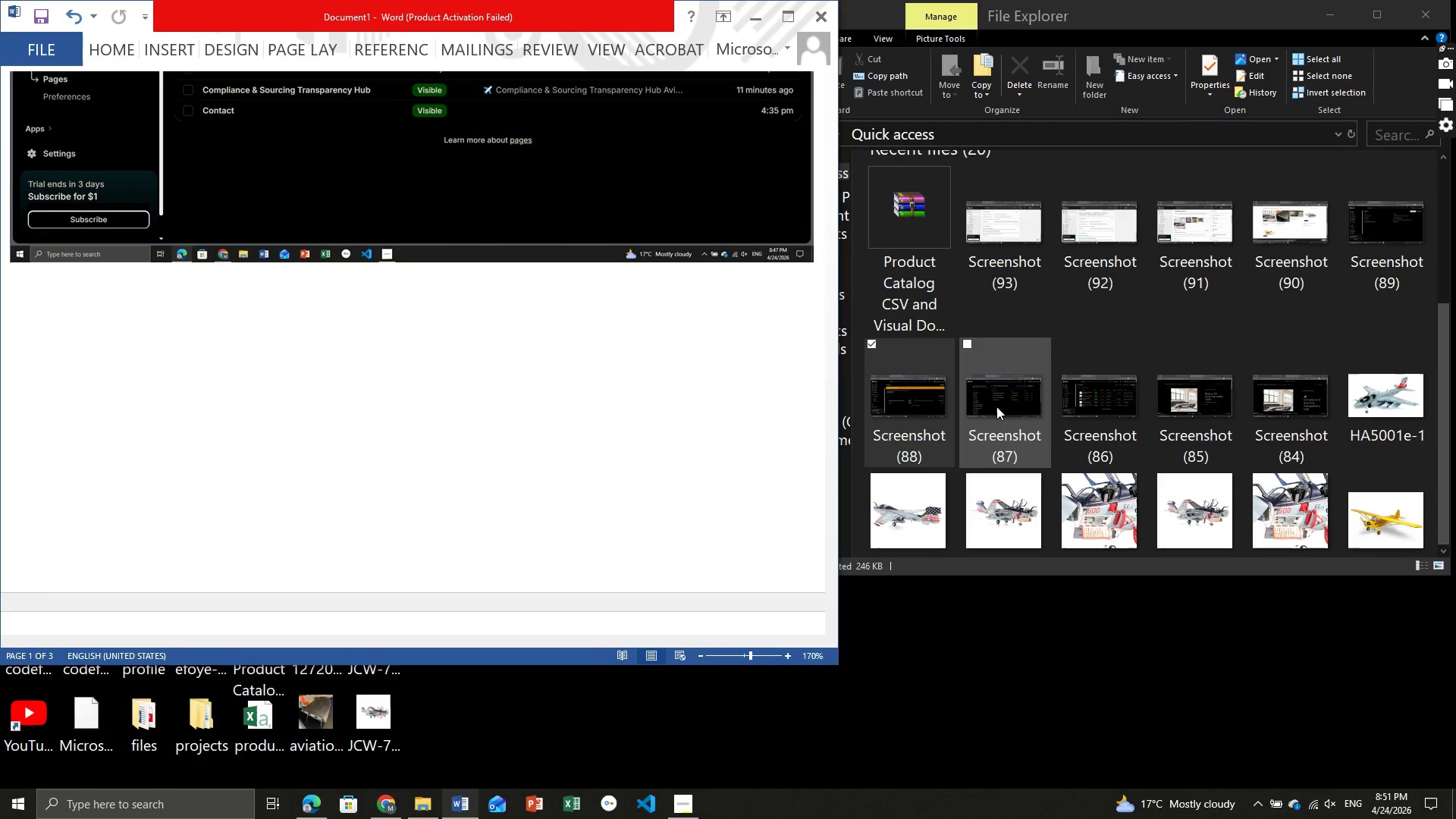 
left_click_drag(start_coordinate=[997, 404], to_coordinate=[714, 453])
 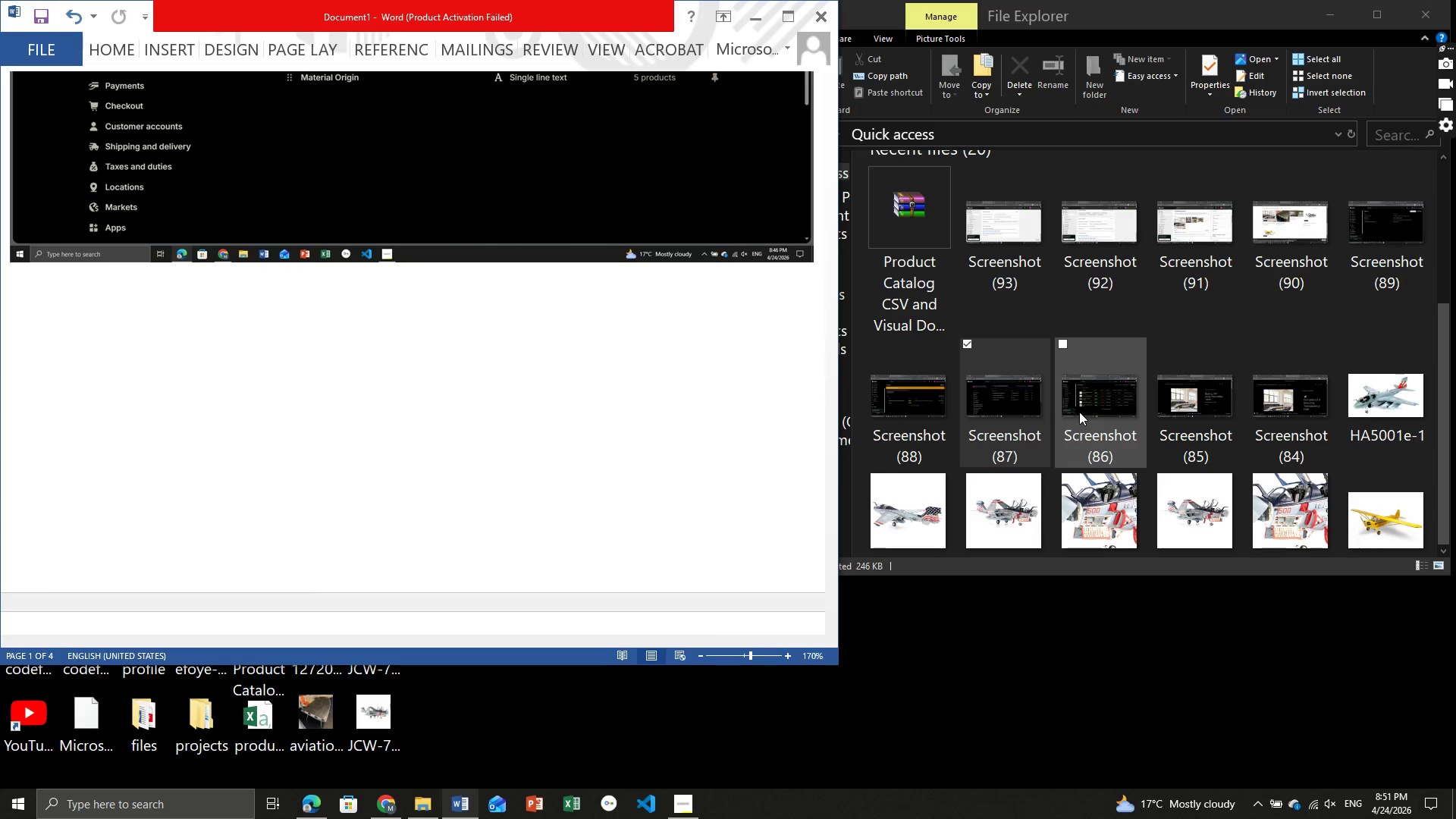 
left_click_drag(start_coordinate=[1097, 410], to_coordinate=[747, 453])
 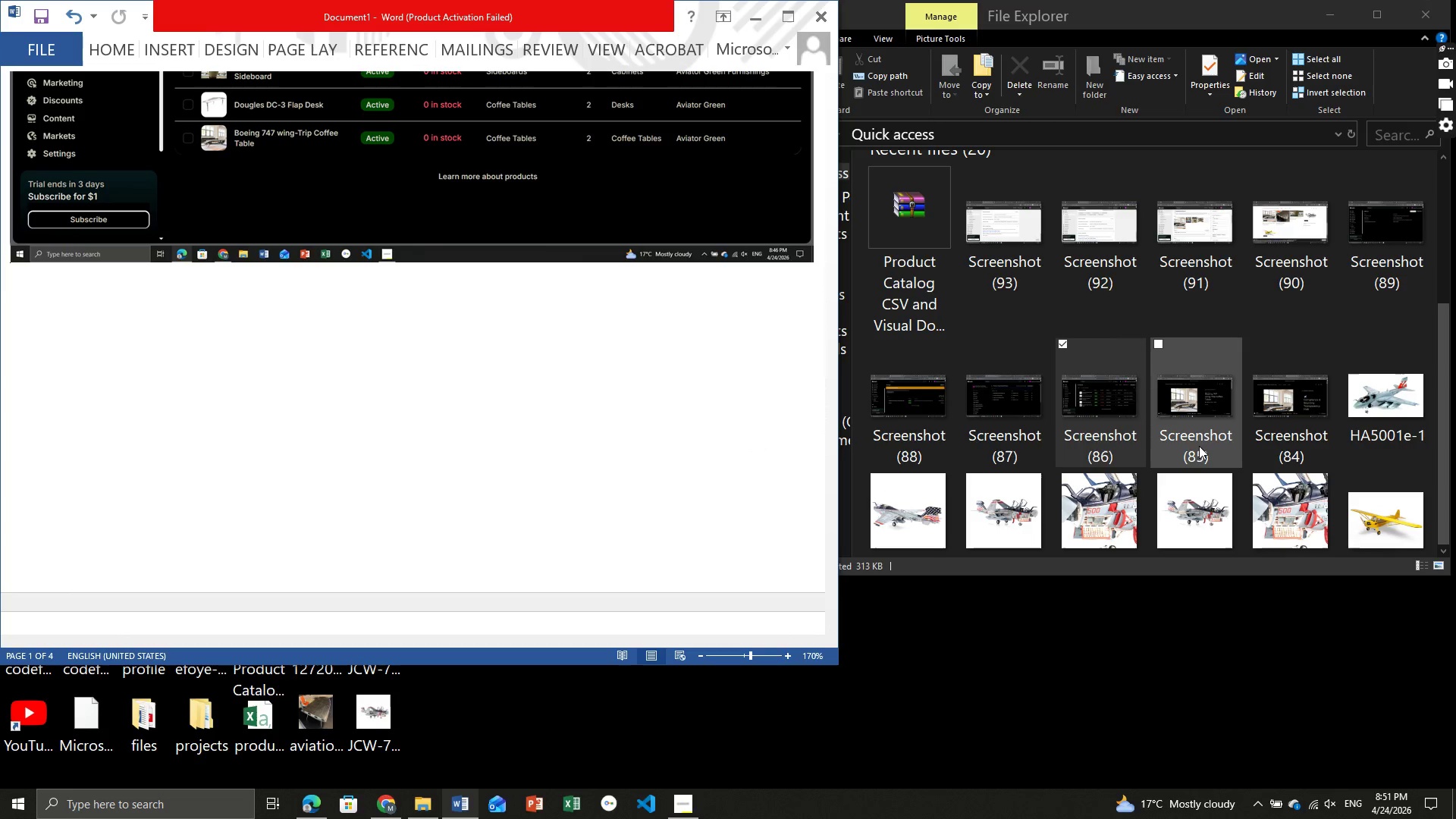 
left_click_drag(start_coordinate=[1198, 437], to_coordinate=[707, 459])
 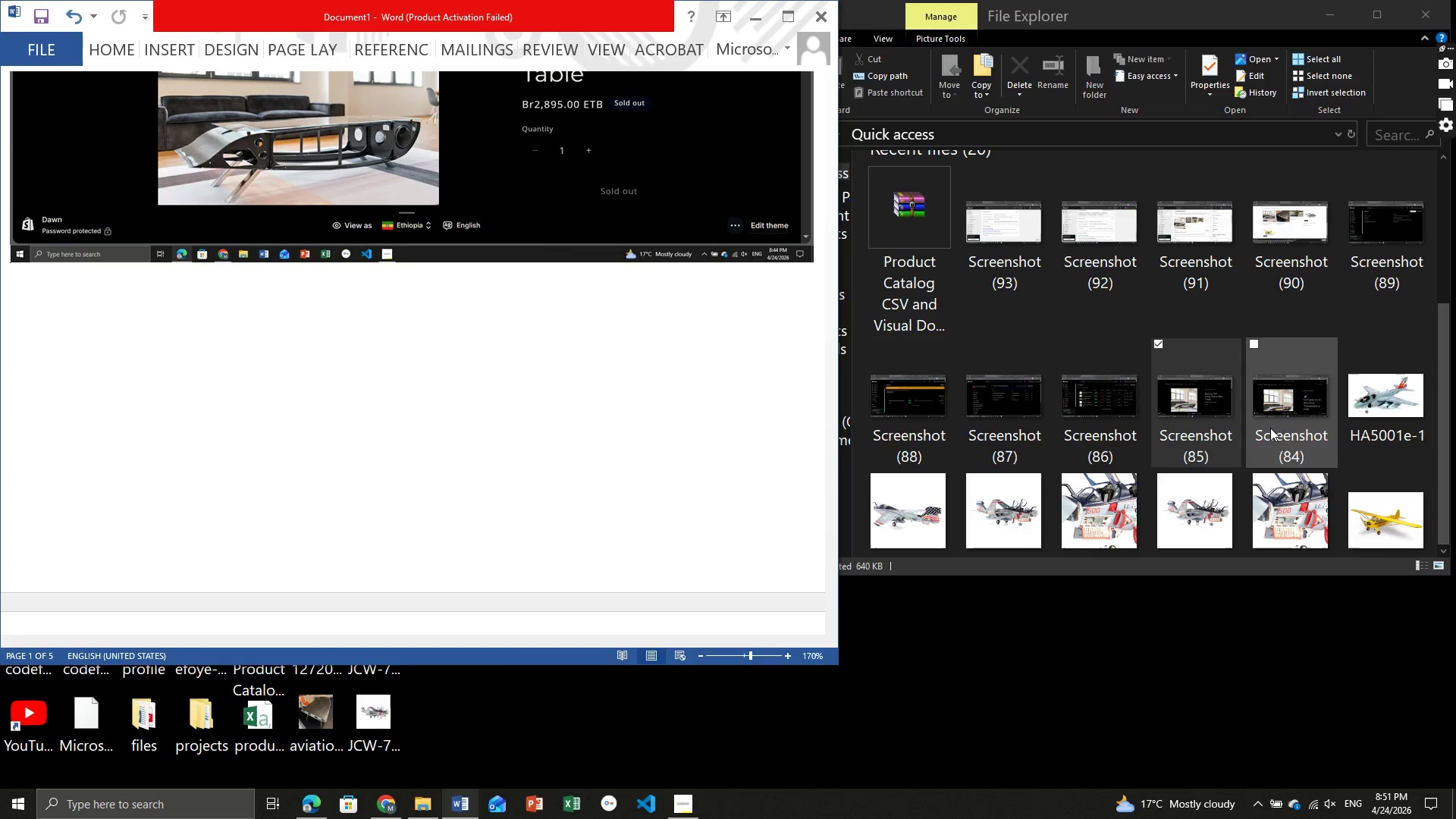 
left_click_drag(start_coordinate=[1273, 423], to_coordinate=[620, 444])
 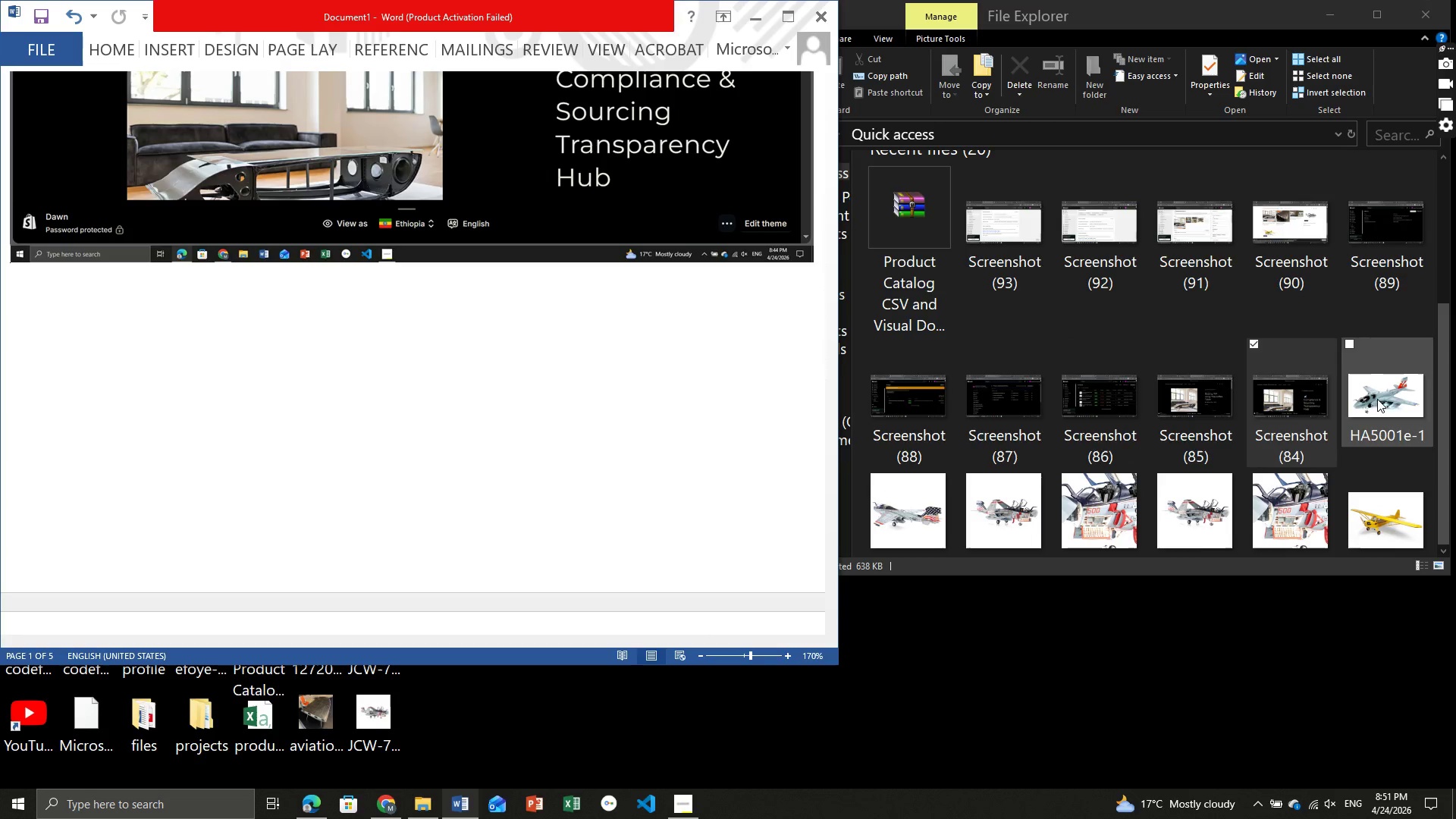 
scroll: coordinate [1213, 437], scroll_direction: down, amount: 4.0
 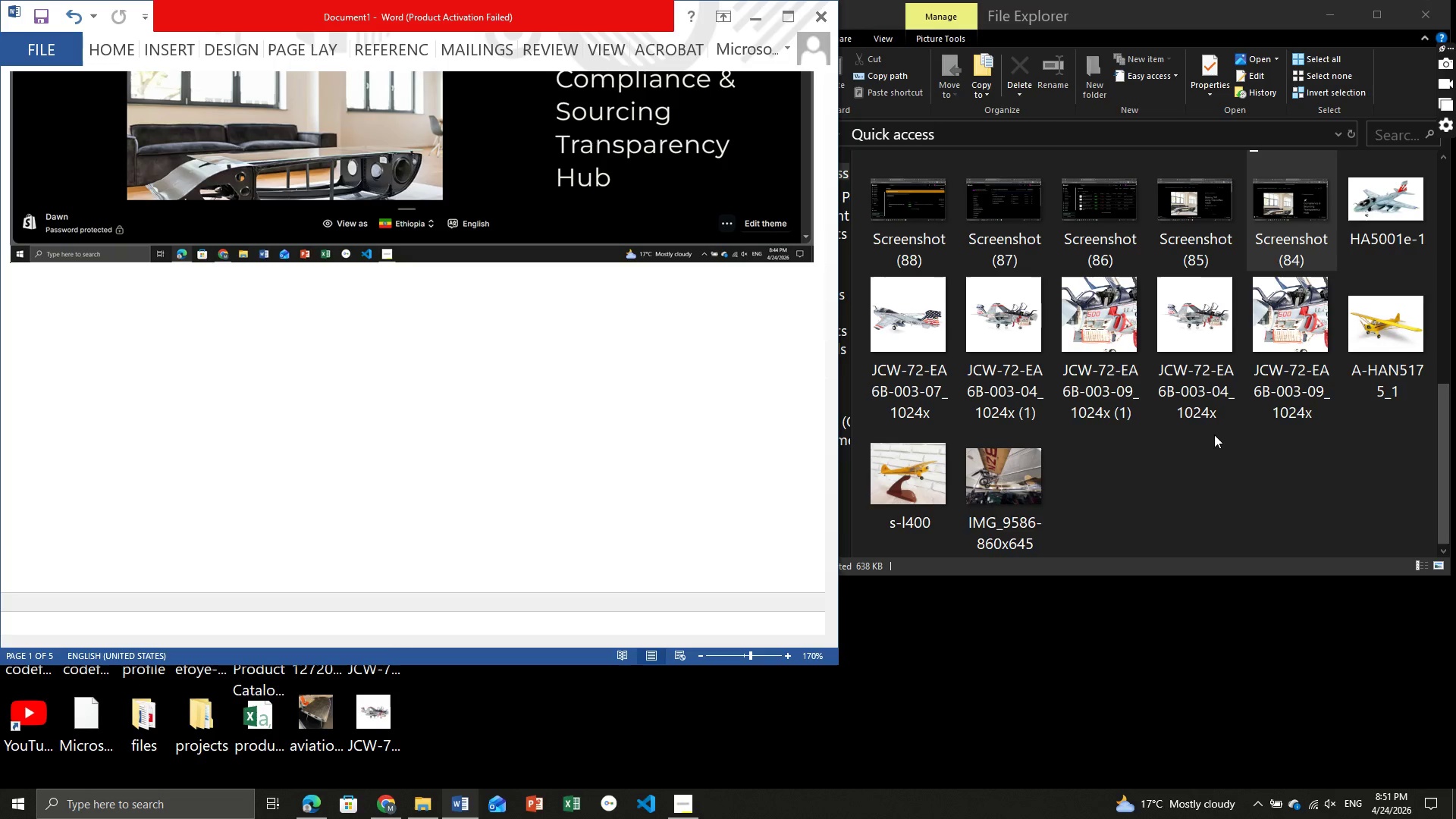 
scroll: coordinate [1214, 435], scroll_direction: none, amount: 0.0
 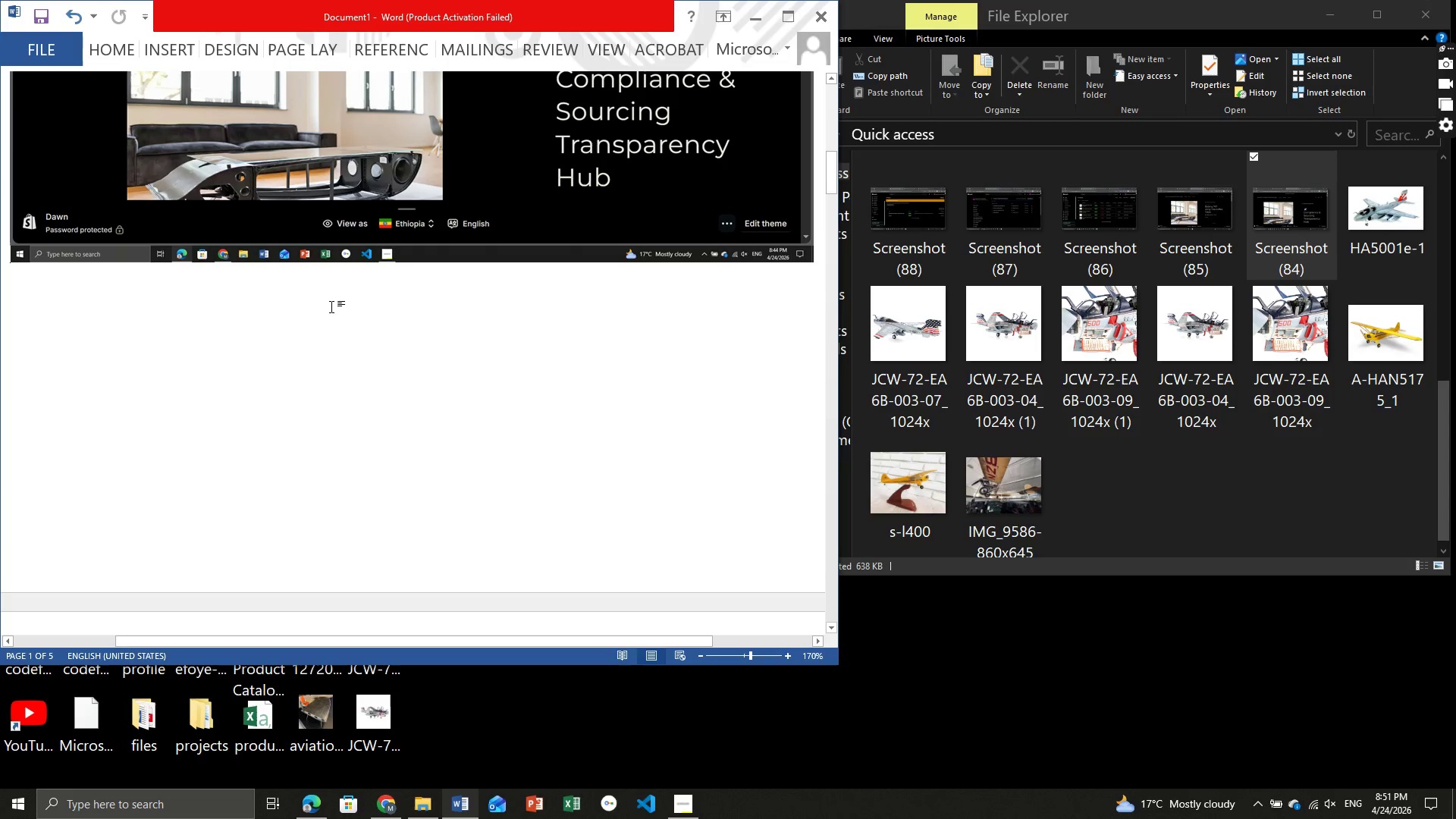 
scroll: coordinate [333, 310], scroll_direction: up, amount: 19.0
 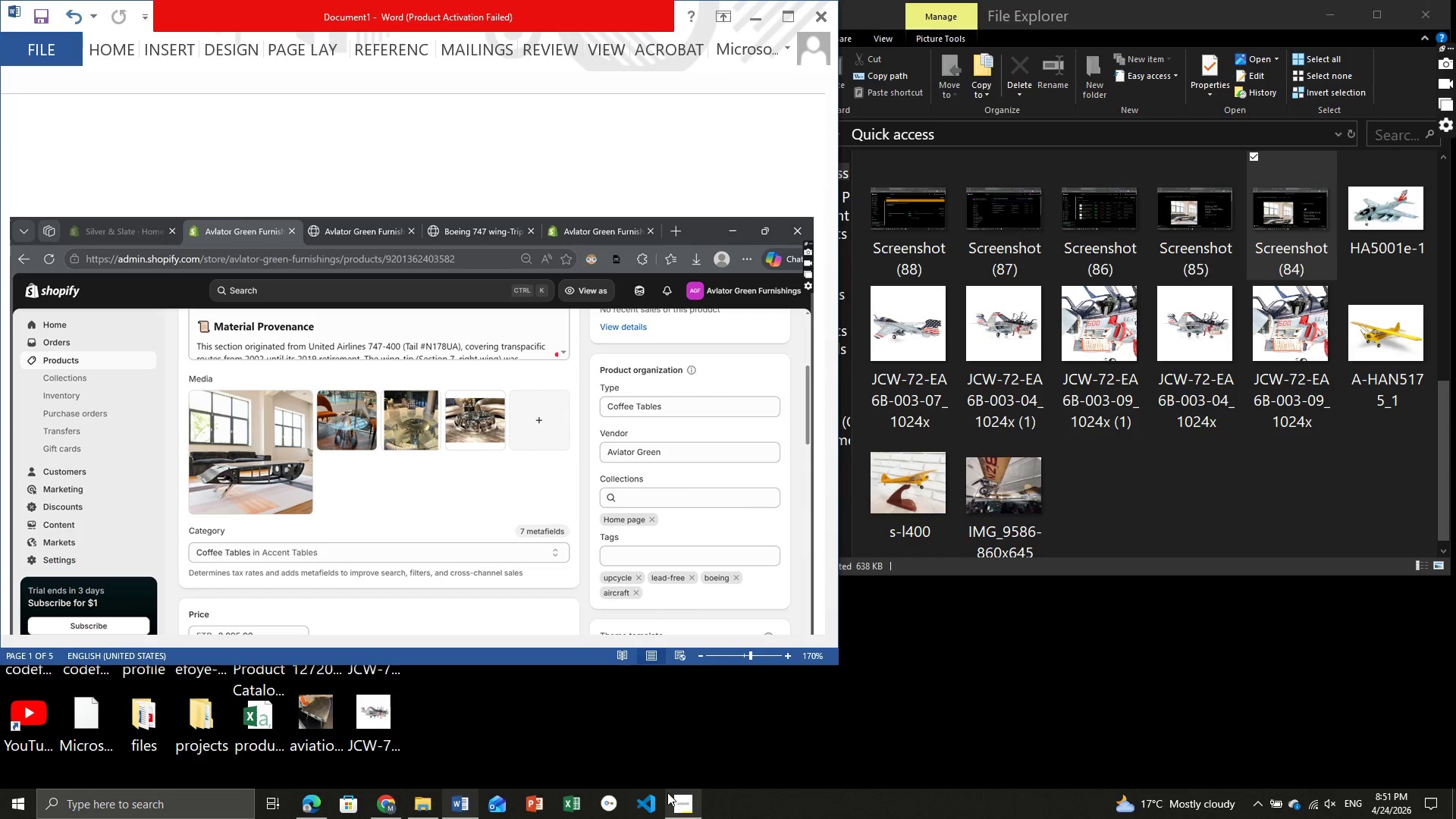 
left_click([674, 805])